 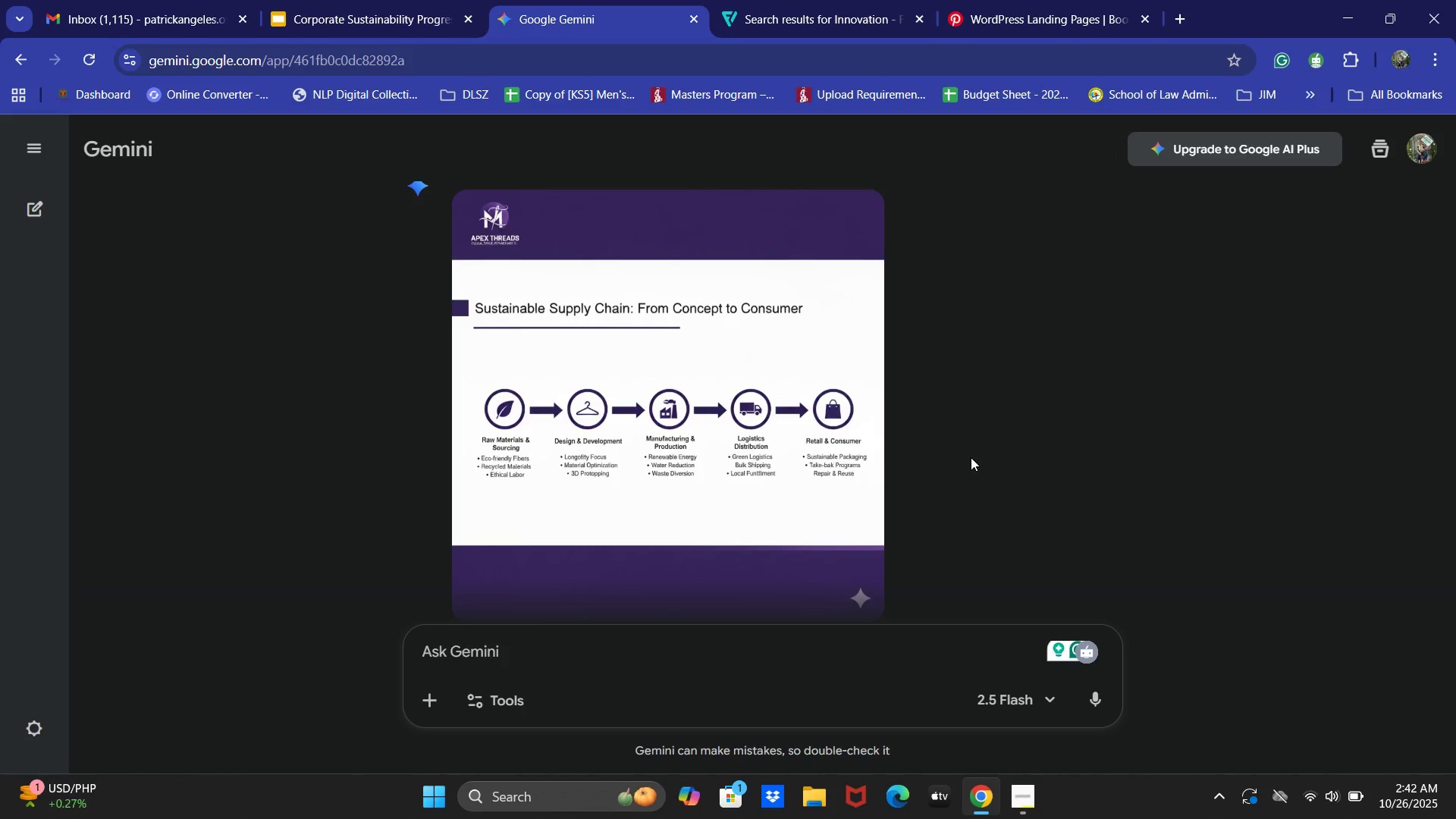 
left_click([974, 503])
 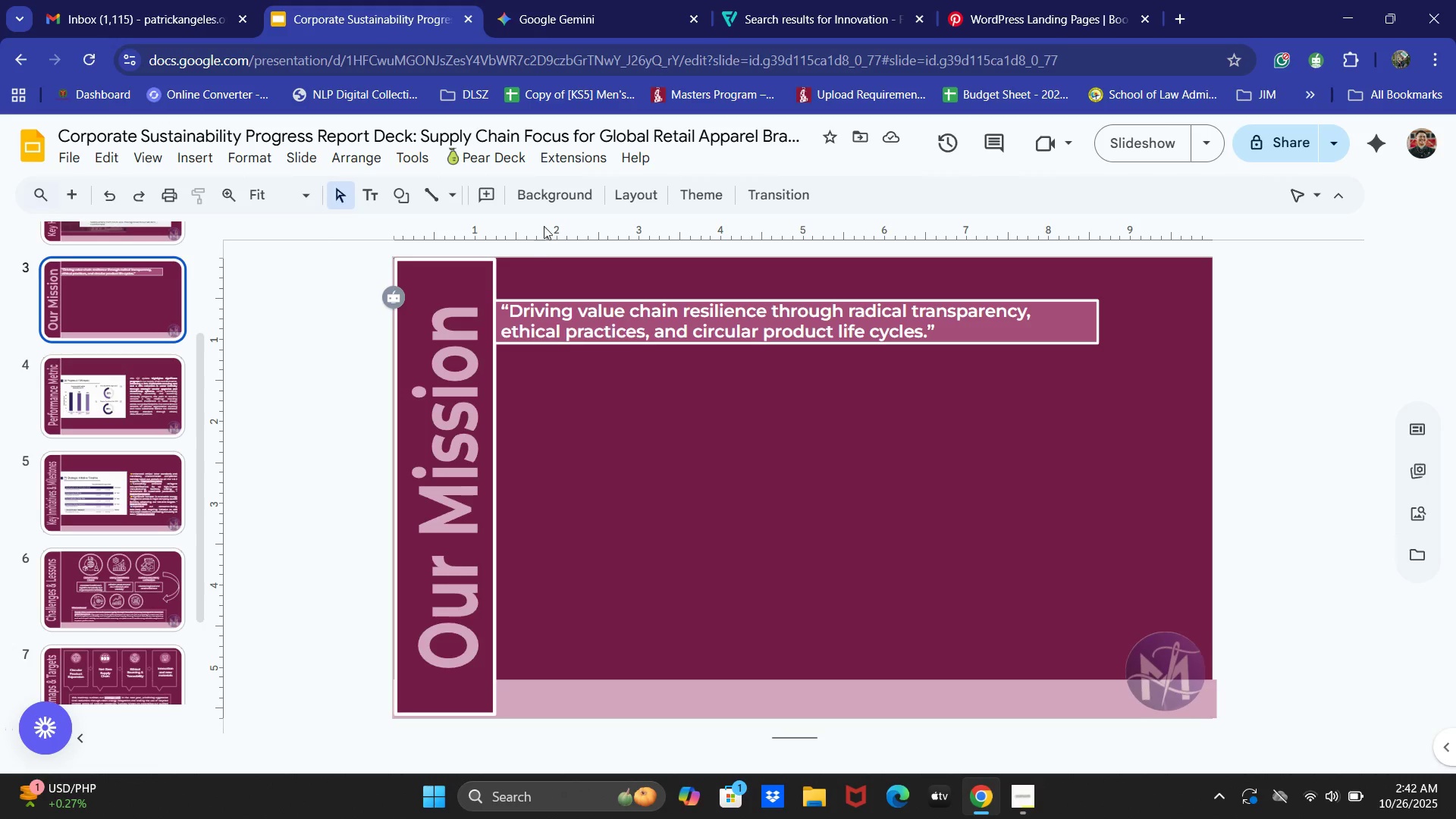 
left_click([381, 196])
 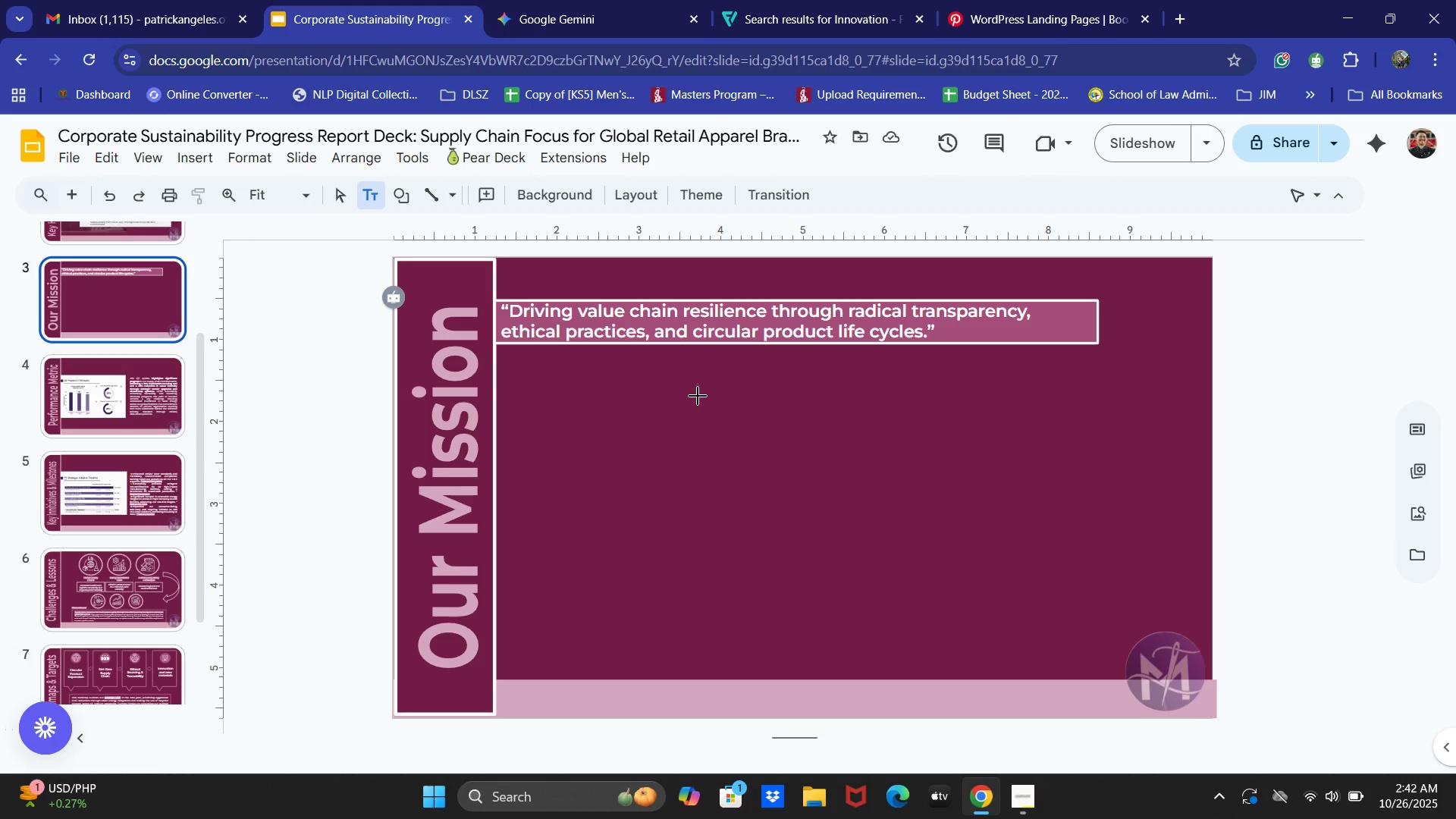 
left_click_drag(start_coordinate=[686, 388], to_coordinate=[1040, 426])
 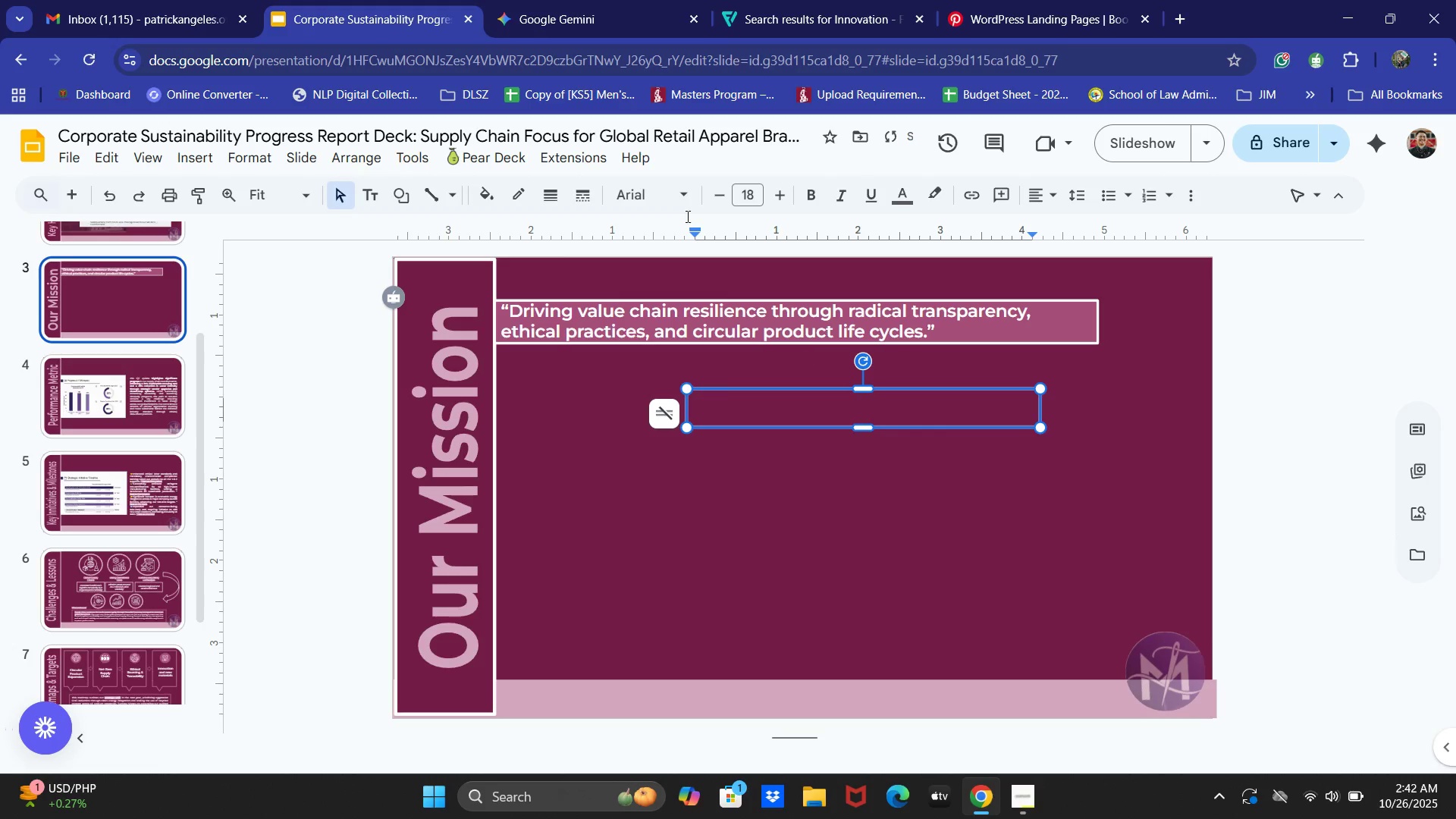 
left_click([544, 0])
 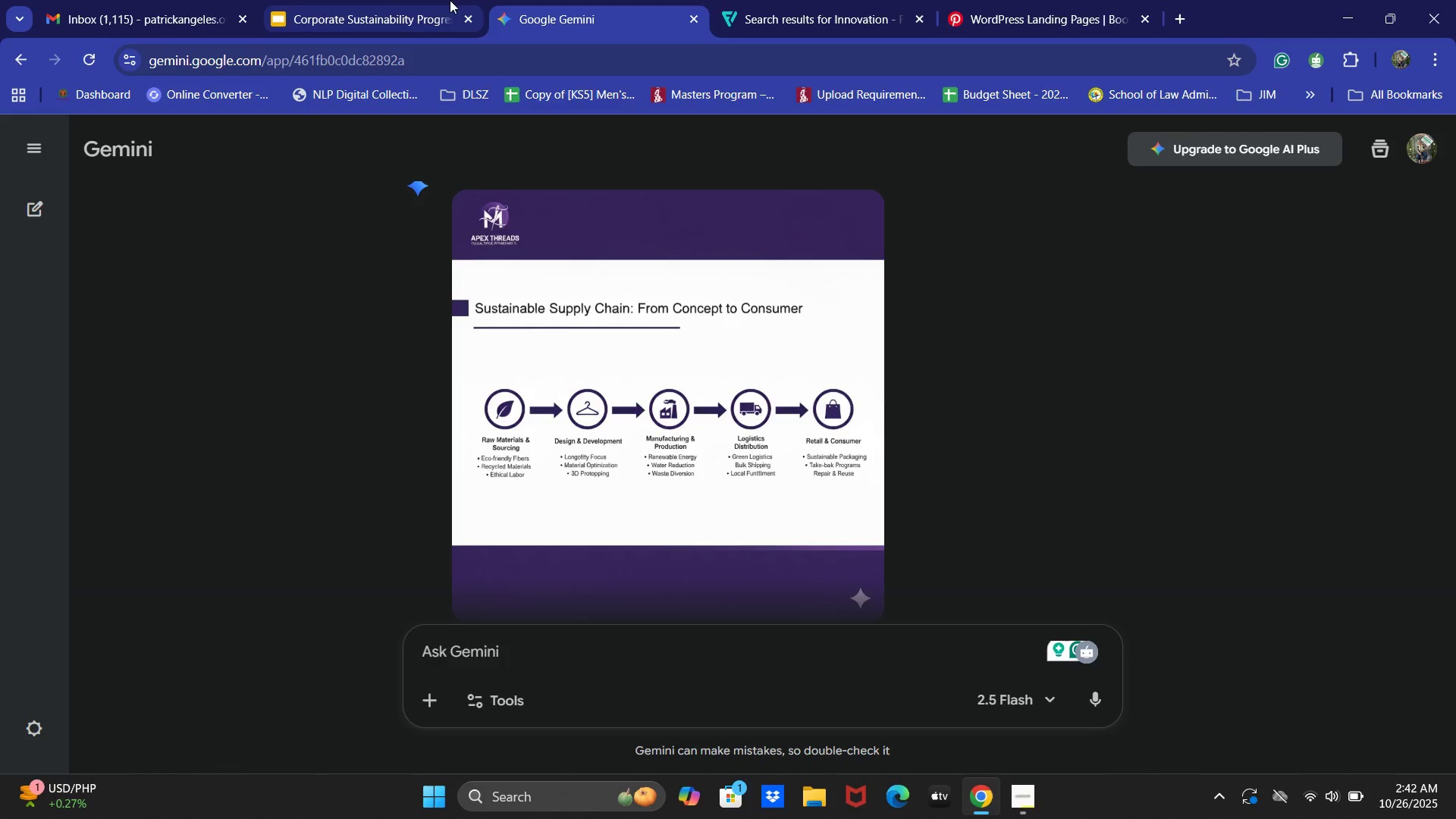 
left_click([416, 0])
 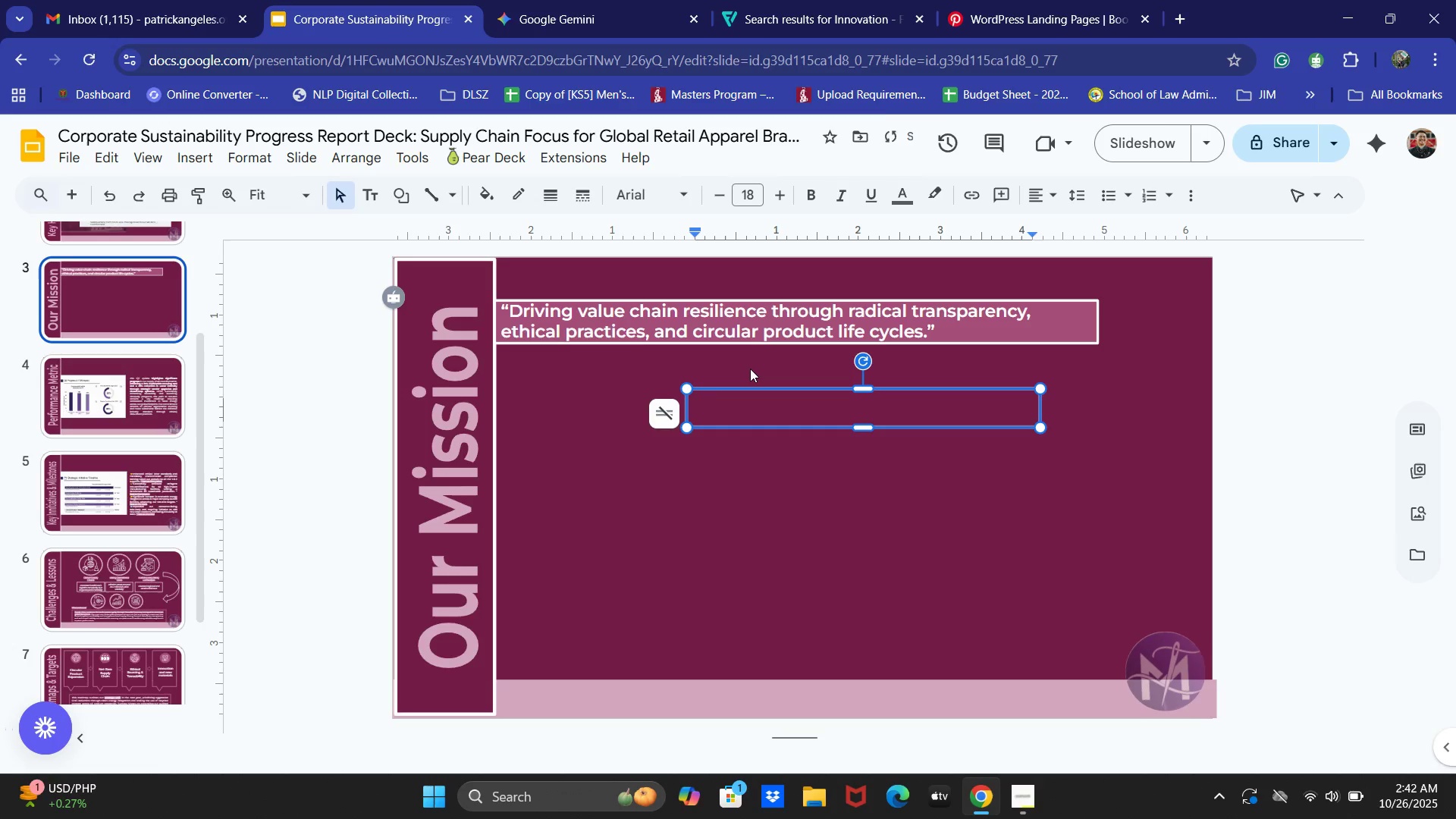 
type(Sustainable Suppl )
key(Backspace)
type(y Chain)
 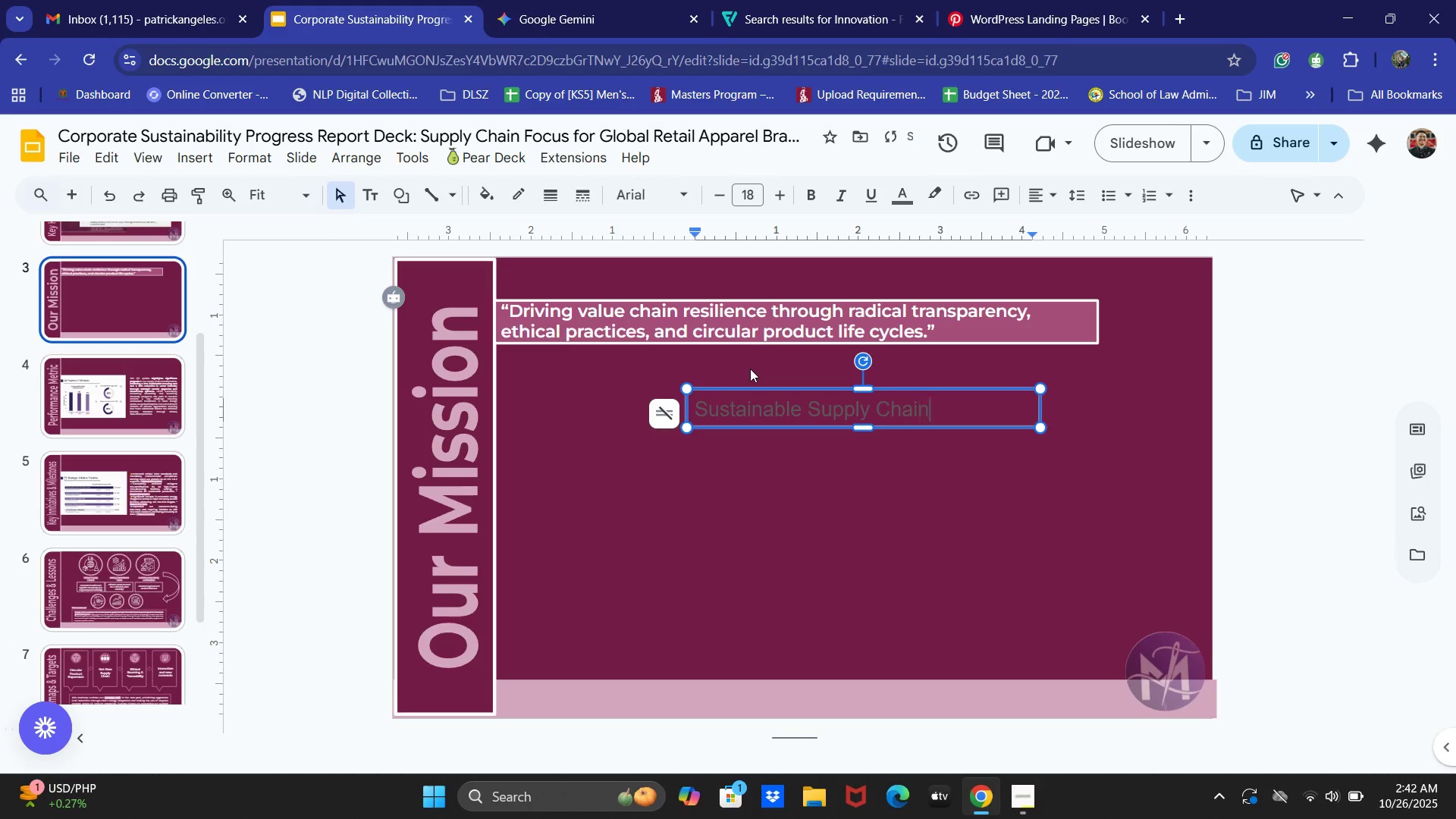 
key(Control+ControlLeft)
 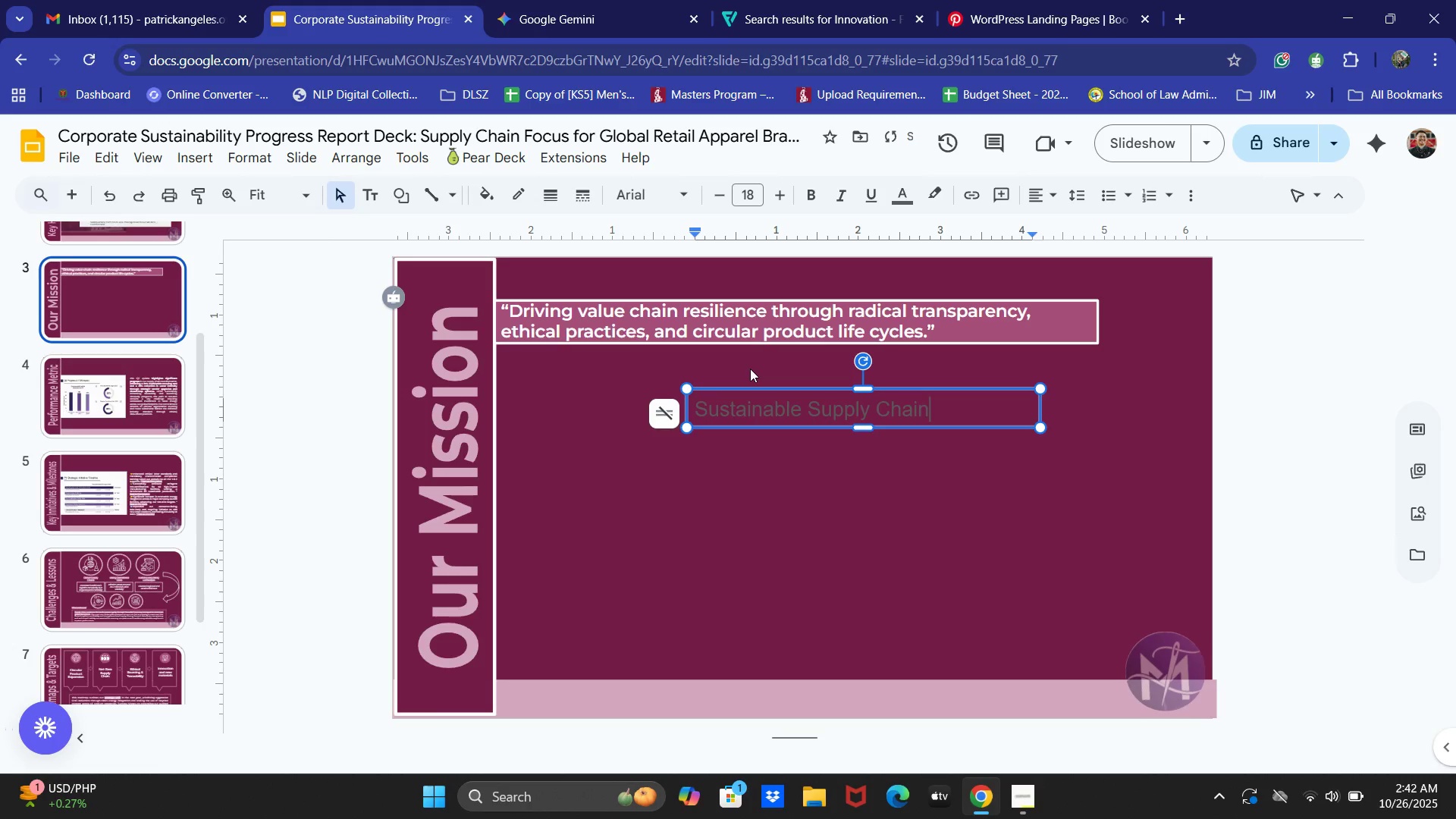 
key(Control+A)
 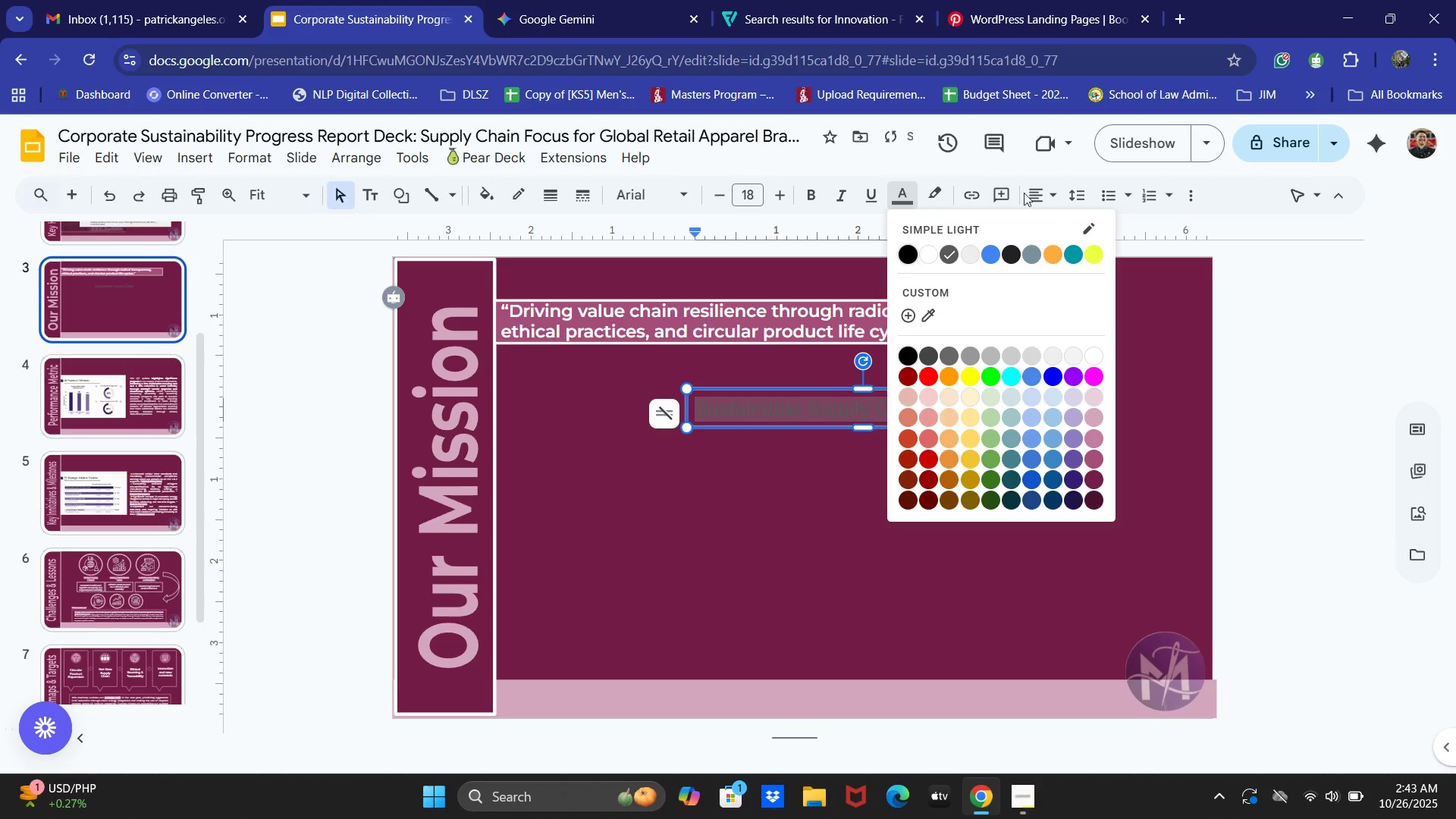 
double_click([1066, 221])
 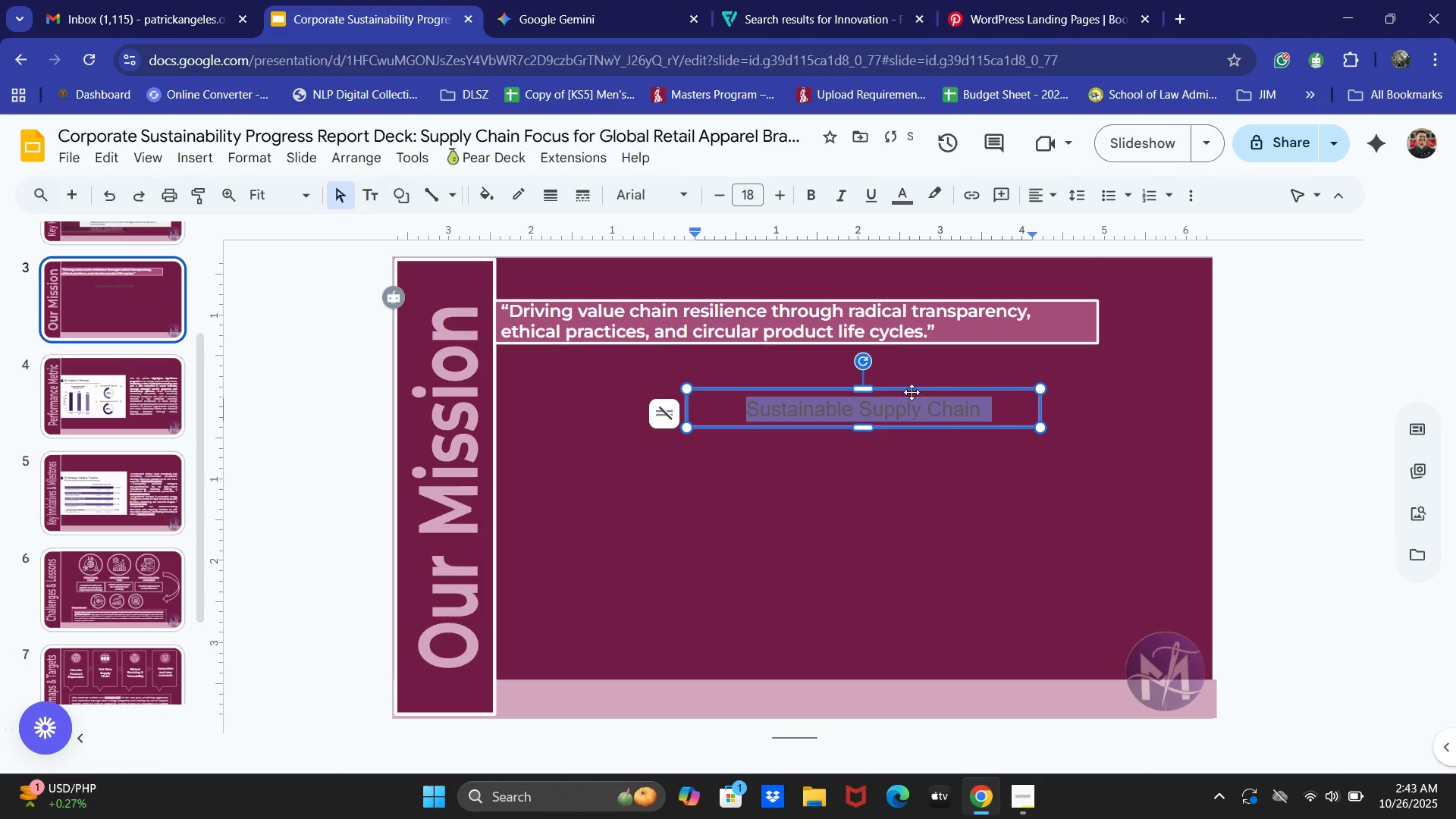 
left_click_drag(start_coordinate=[912, 392], to_coordinate=[923, 381])
 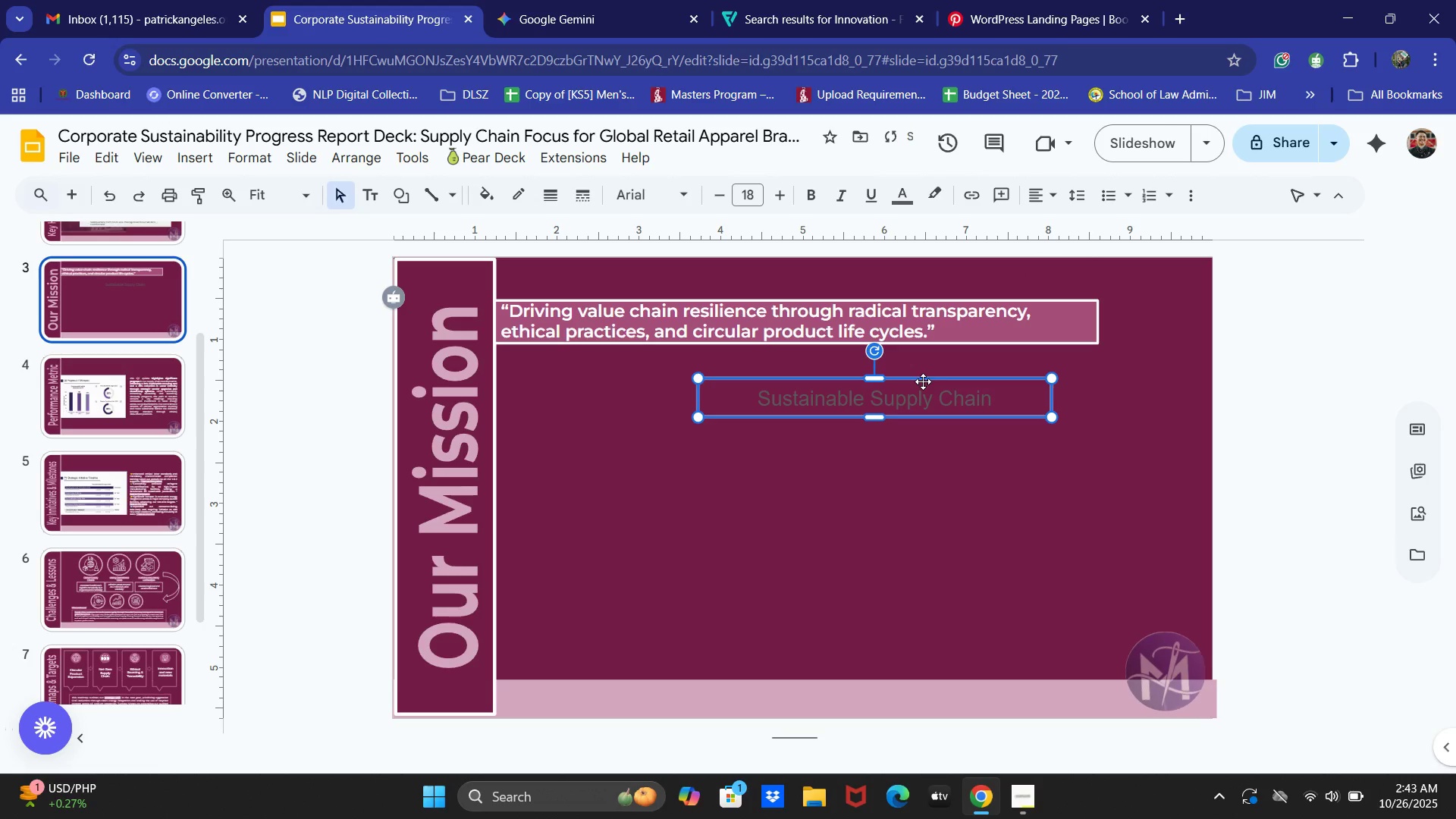 
left_click_drag(start_coordinate=[923, 381], to_coordinate=[893, 380])
 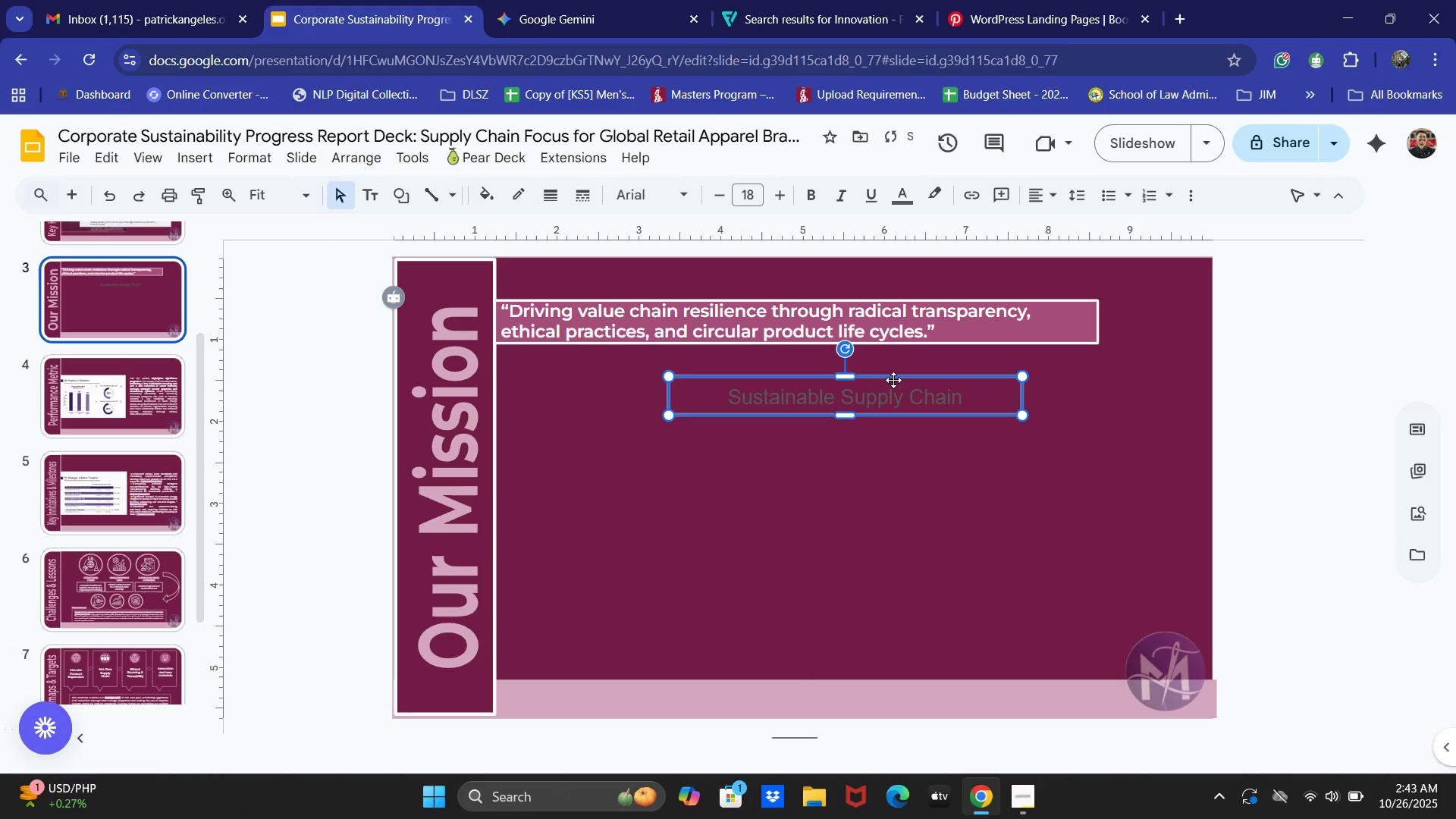 
left_click_drag(start_coordinate=[893, 380], to_coordinate=[908, 380])
 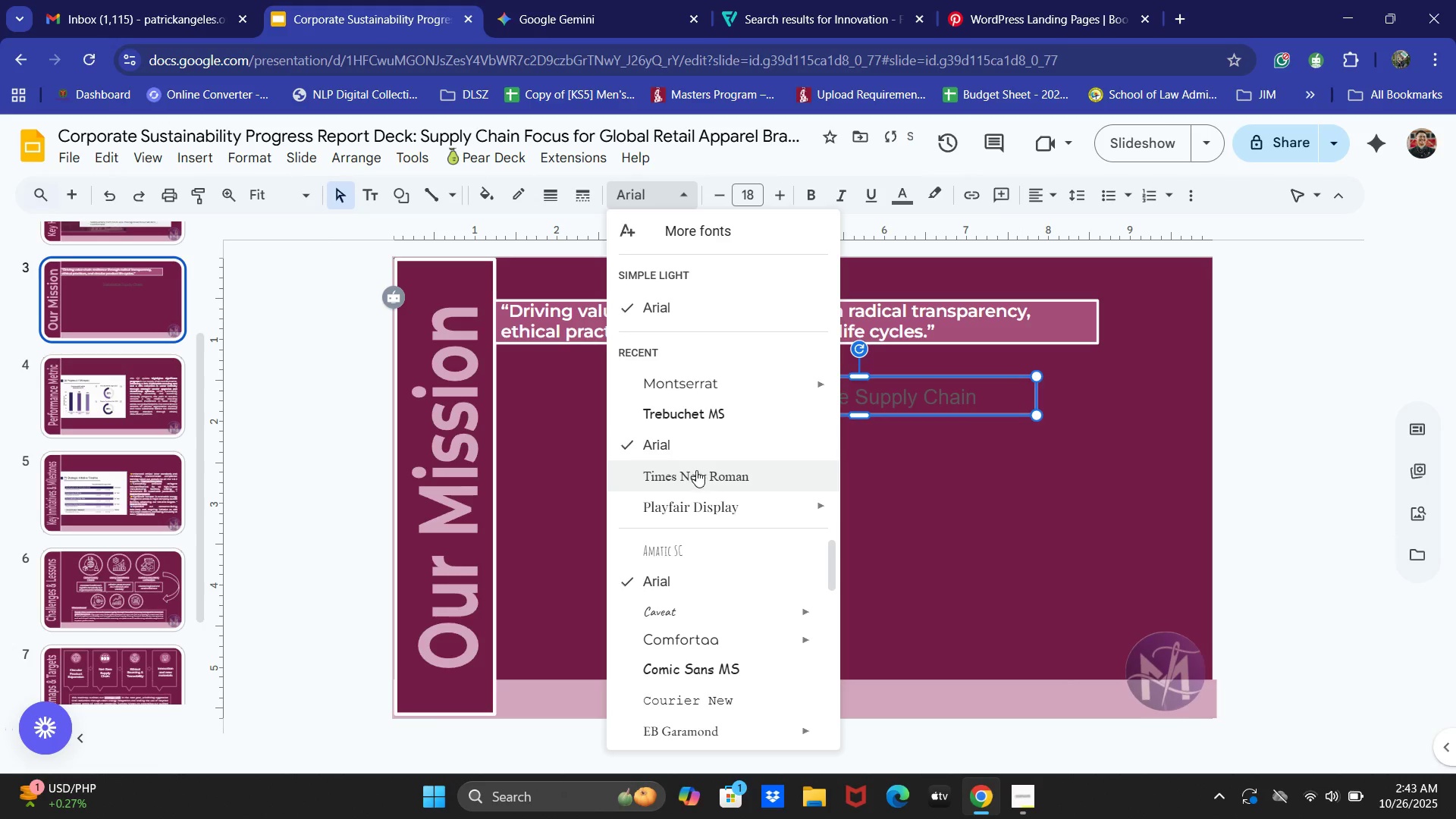 
left_click([690, 388])
 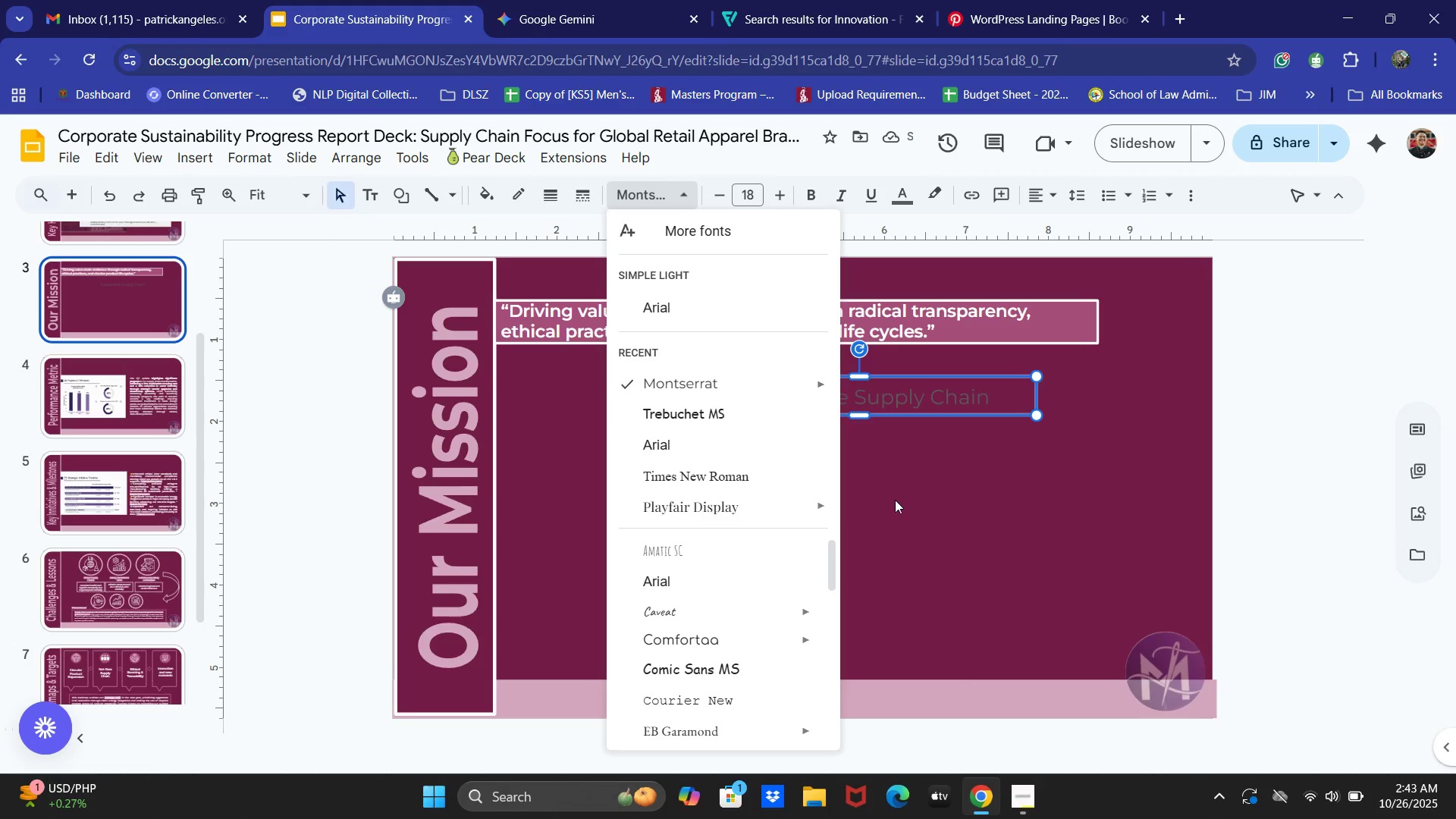 
left_click([891, 537])
 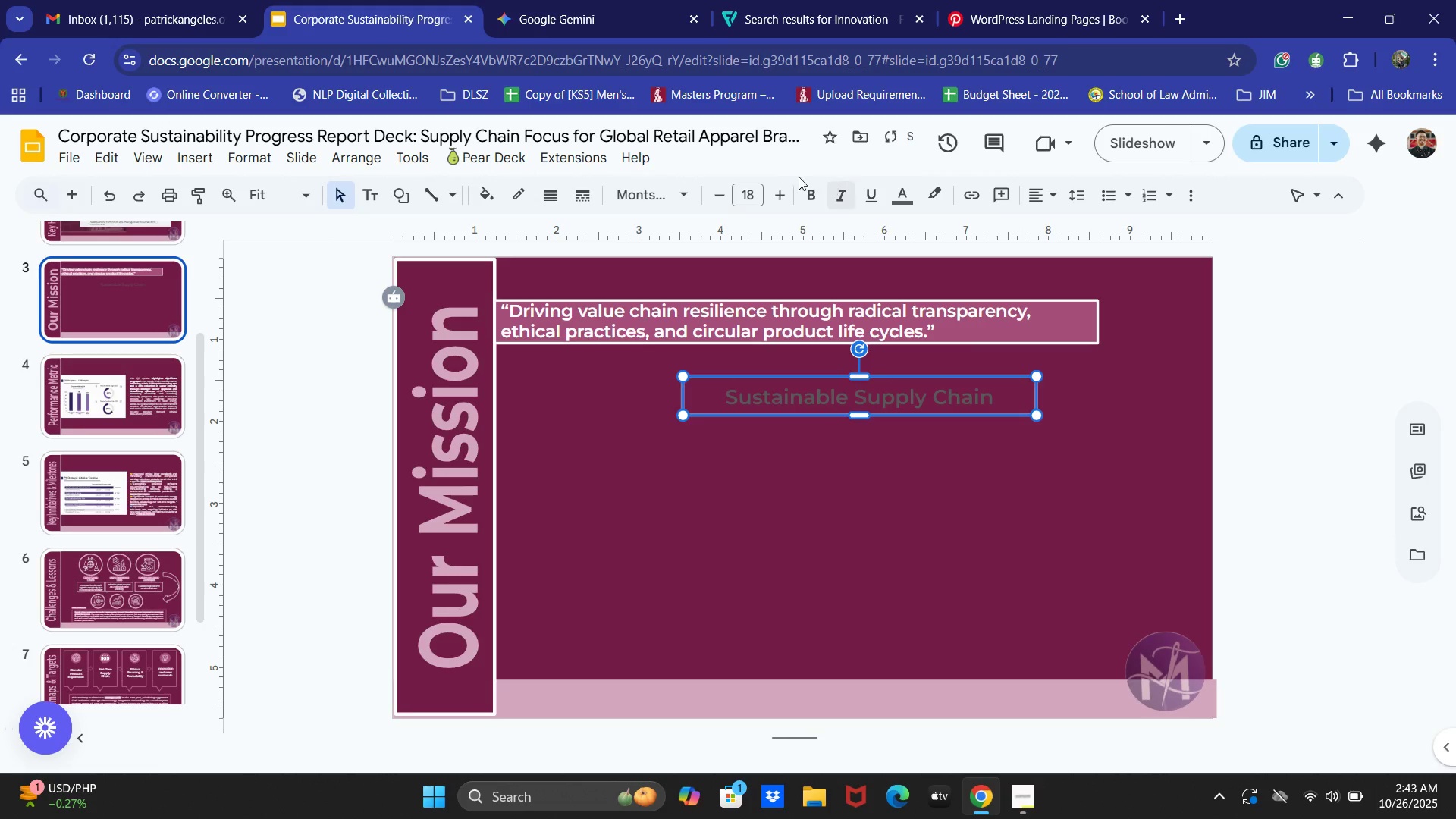 
left_click([905, 196])
 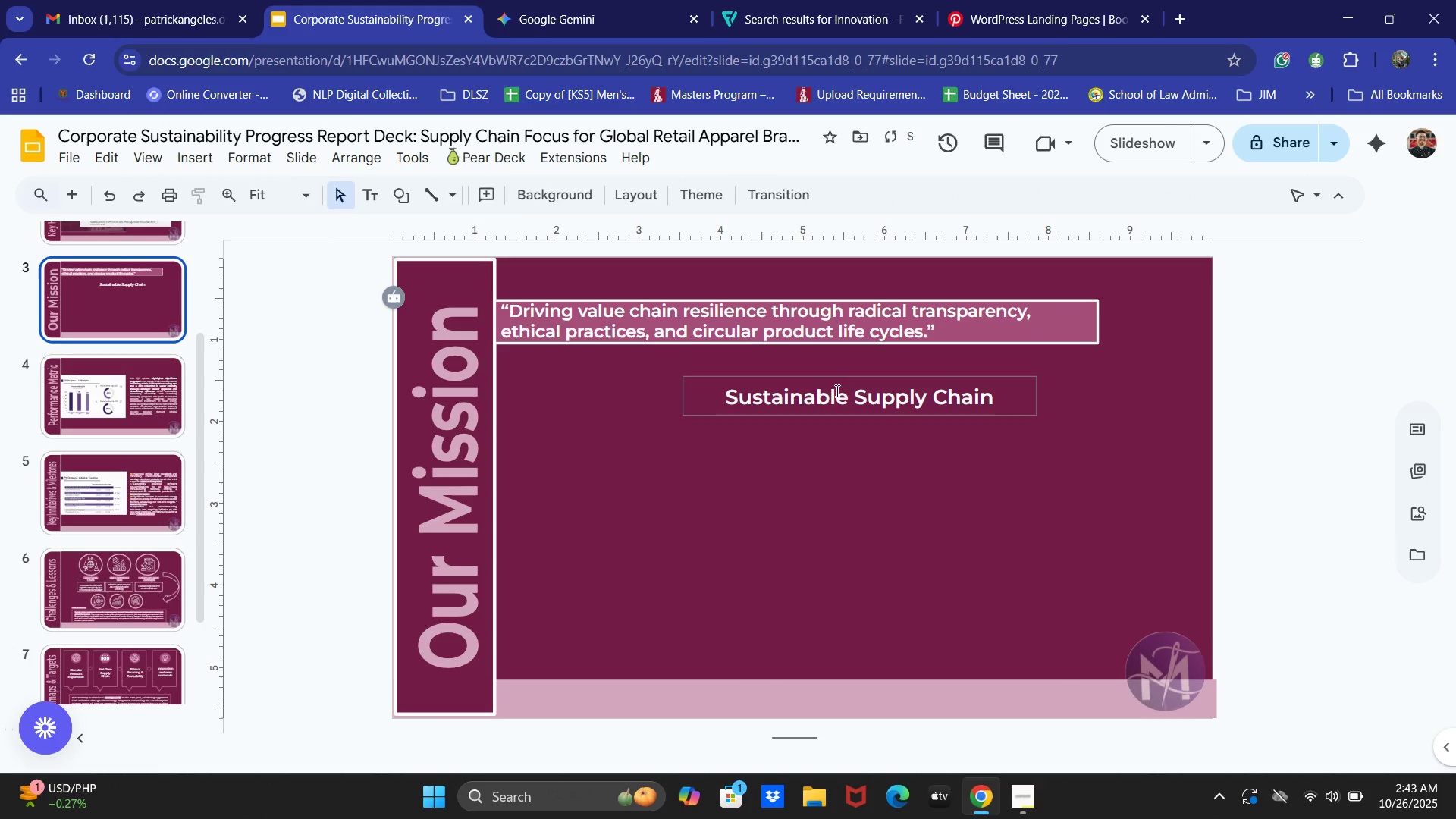 
left_click([816, 381])
 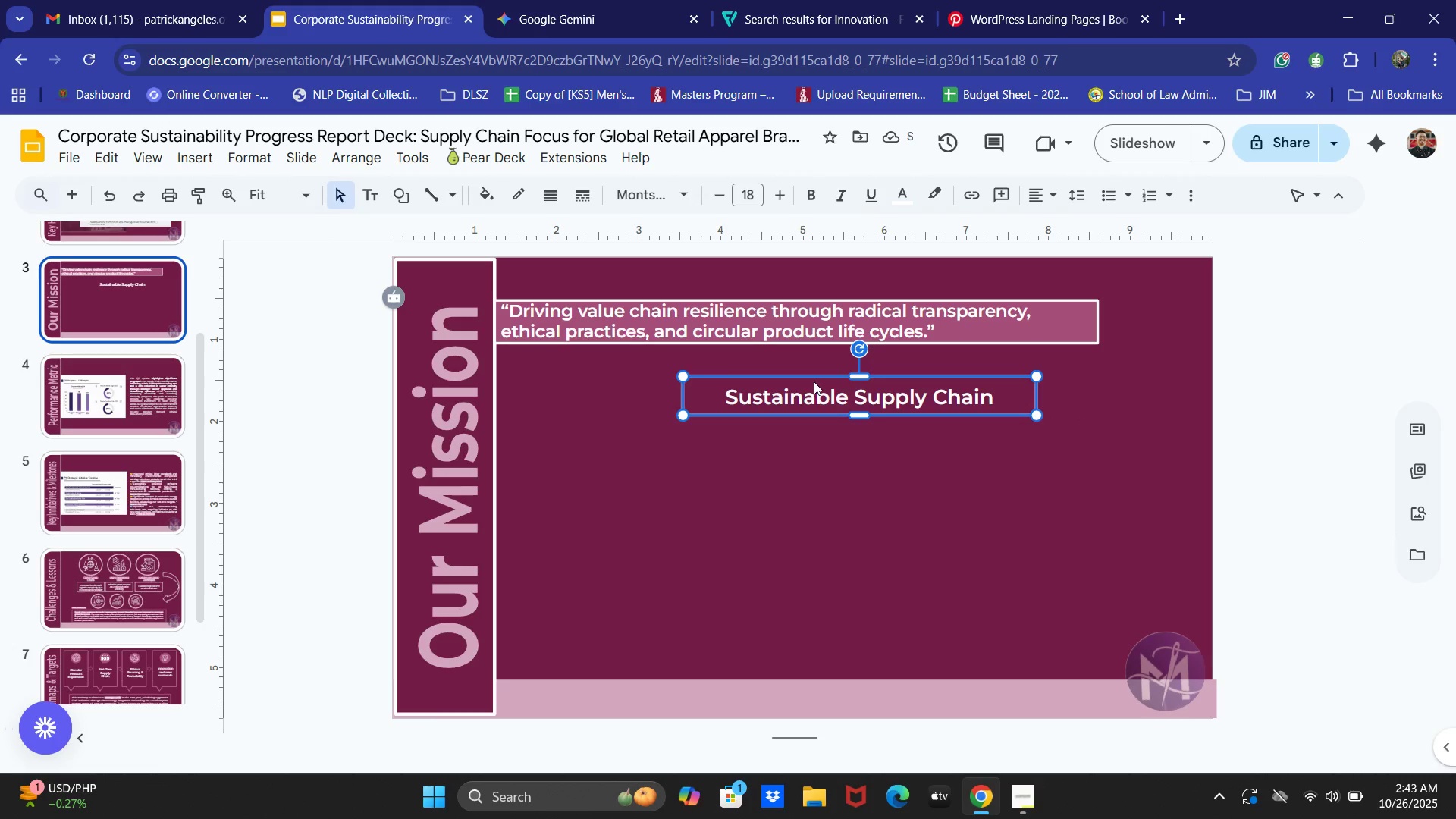 
key(ArrowUp)
 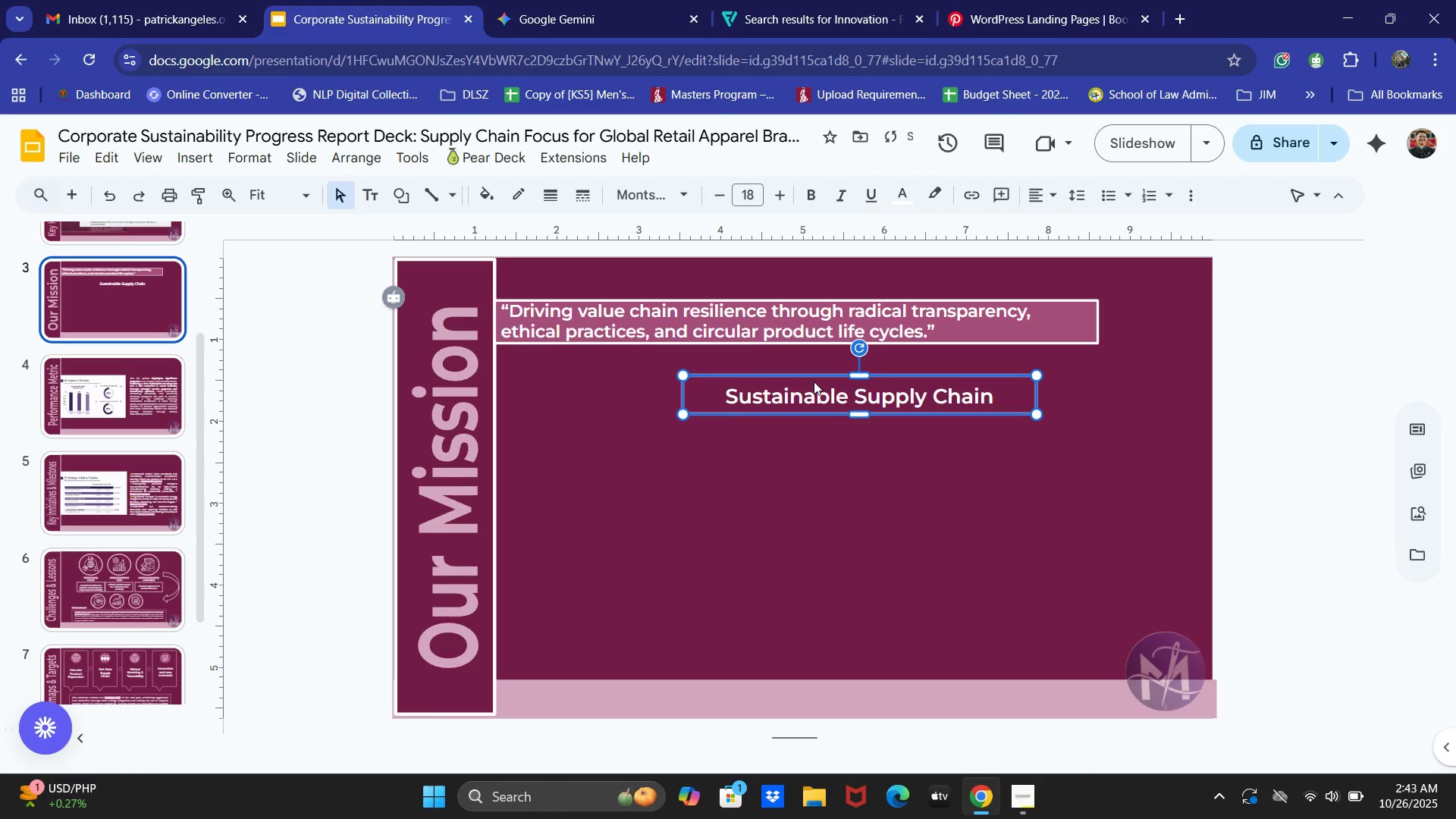 
key(ArrowUp)
 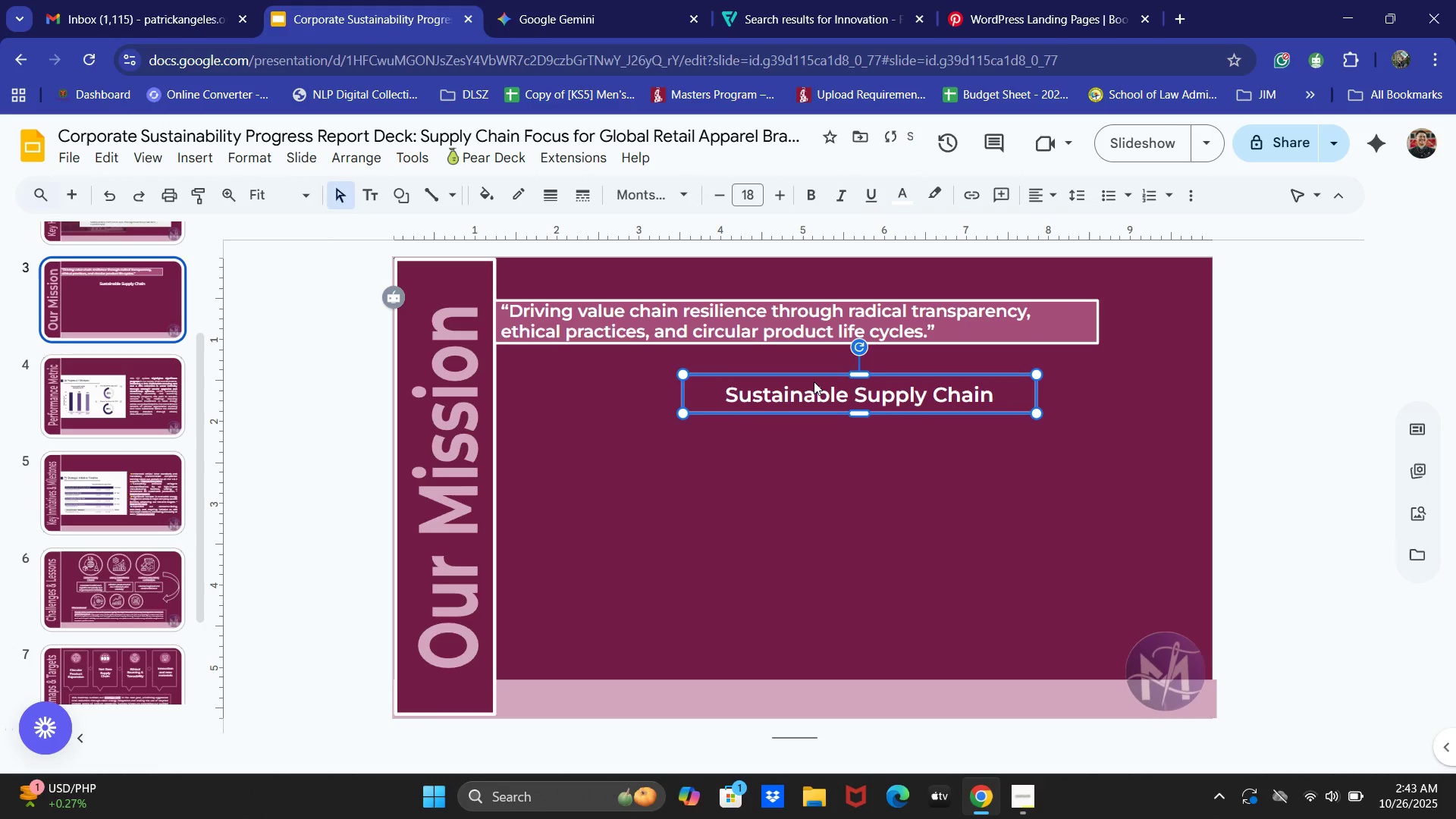 
key(ArrowUp)
 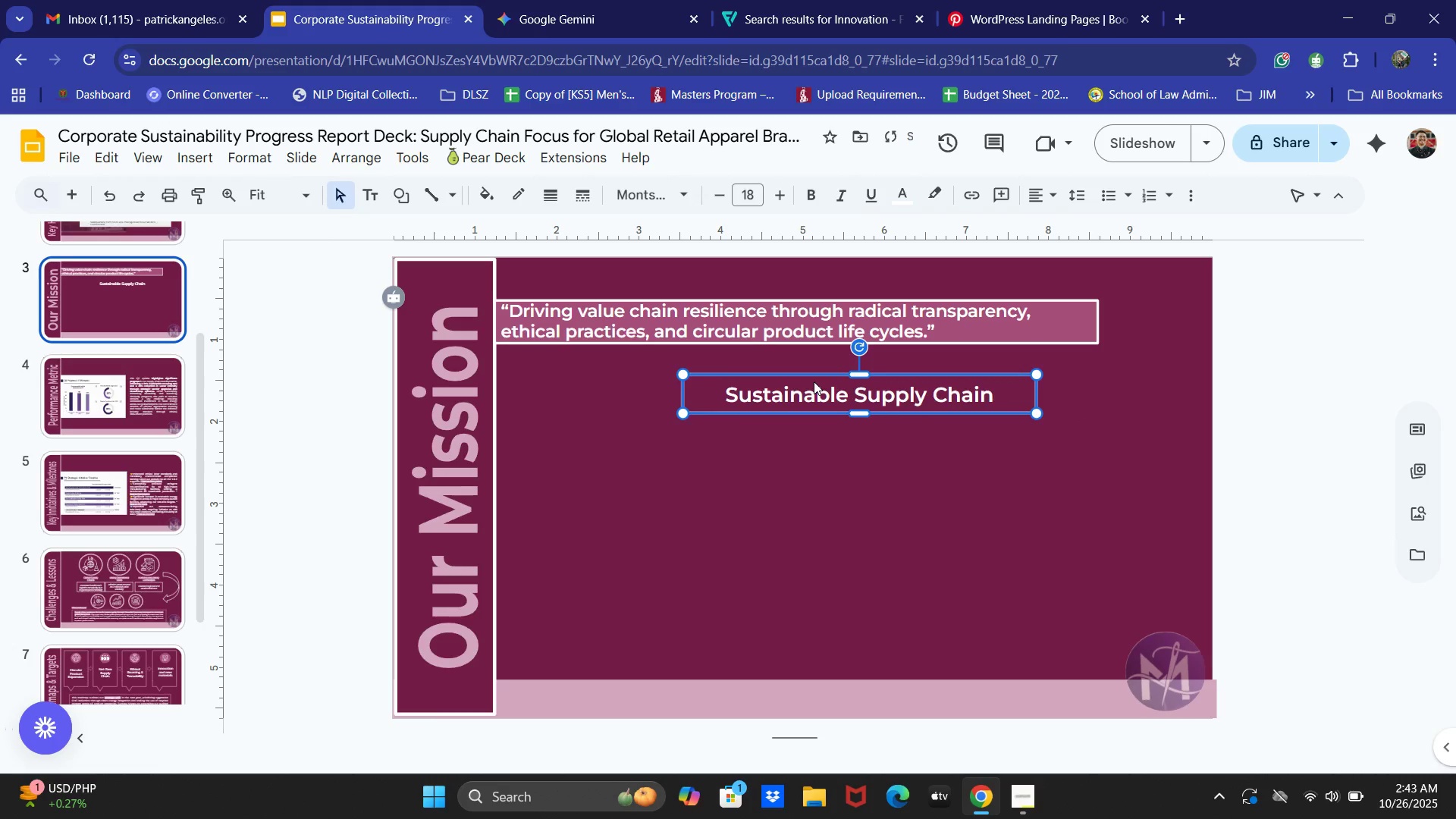 
key(ArrowUp)
 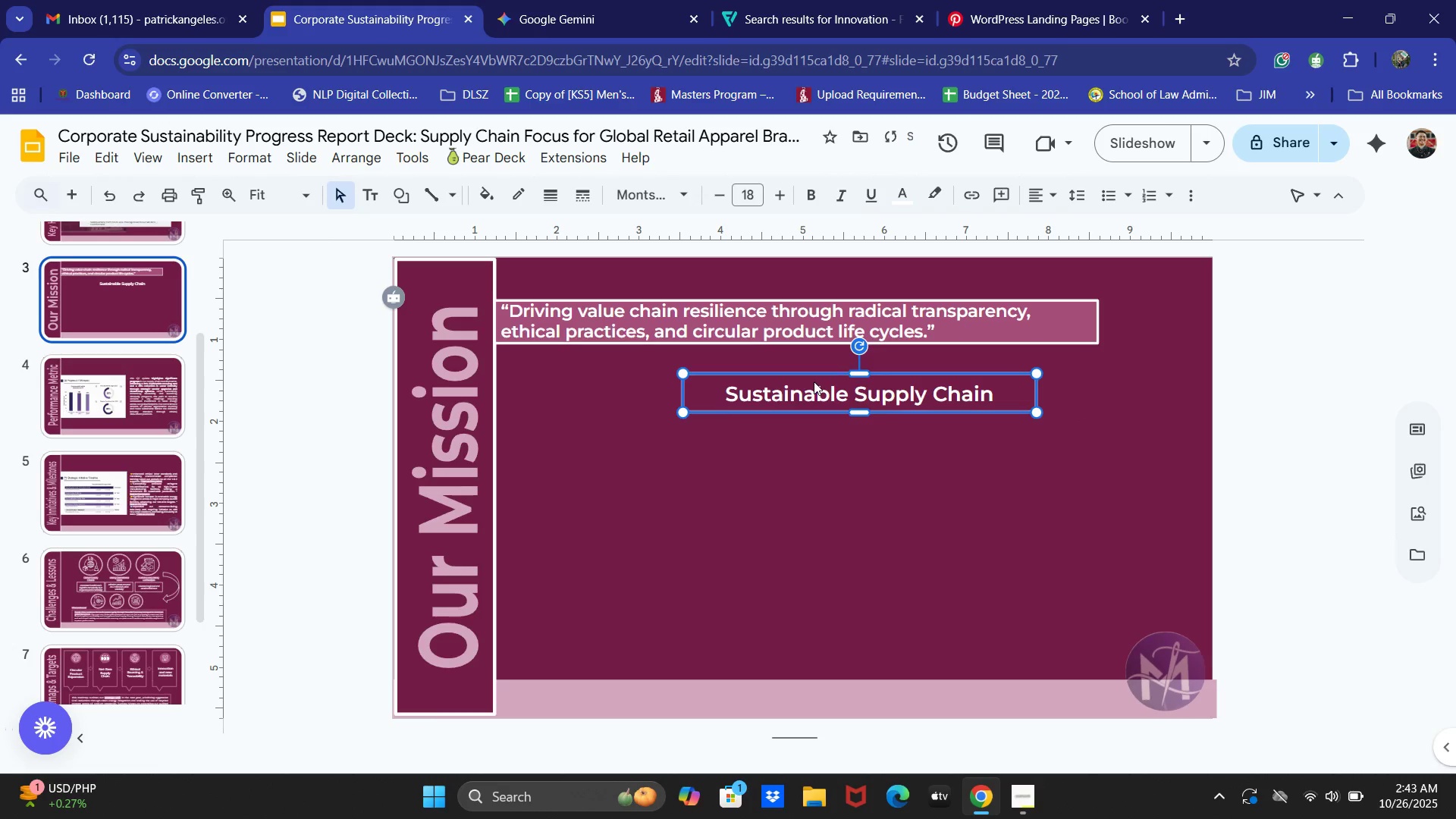 
key(ArrowUp)
 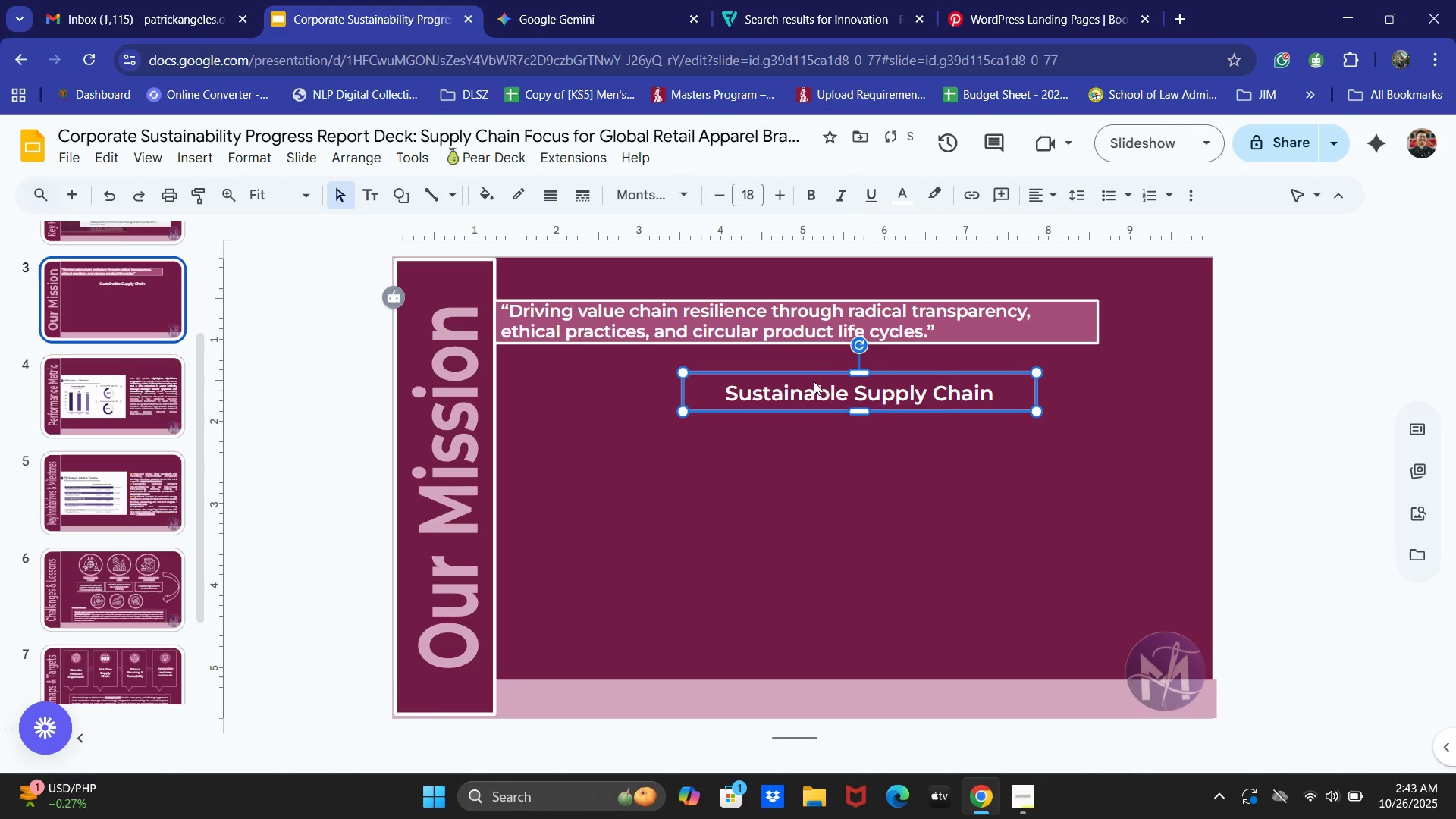 
key(ArrowUp)
 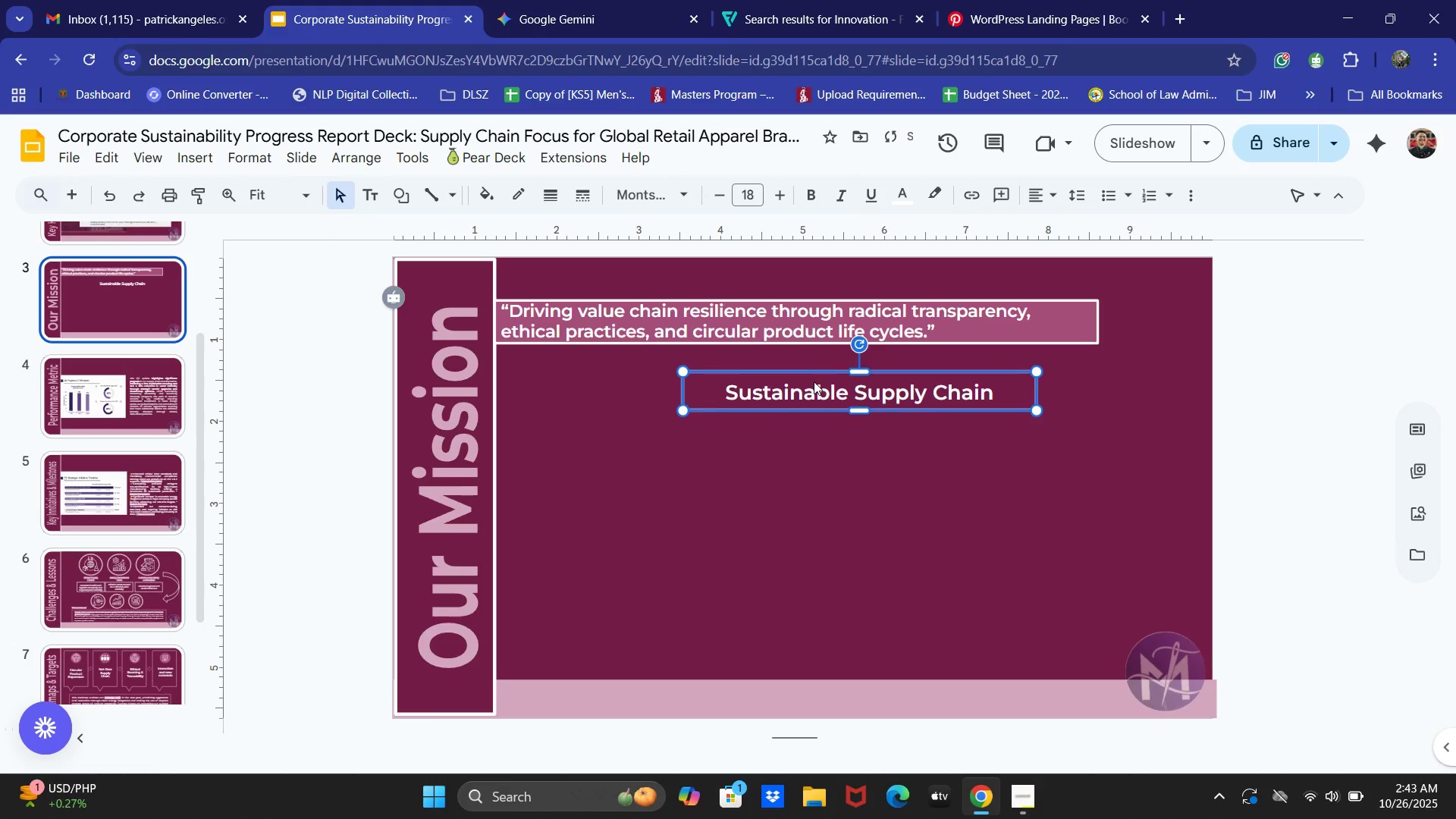 
key(ArrowUp)
 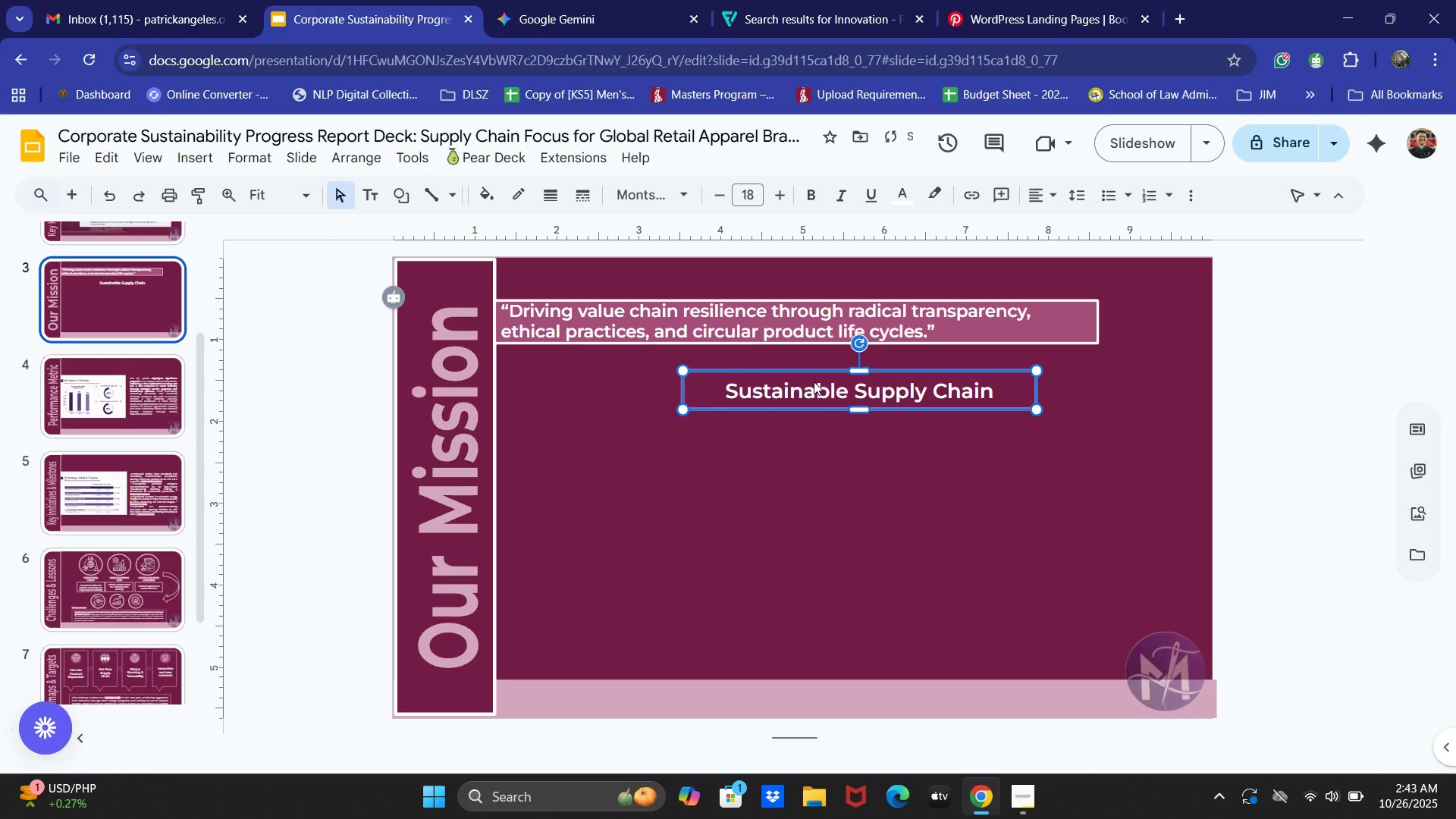 
key(ArrowUp)
 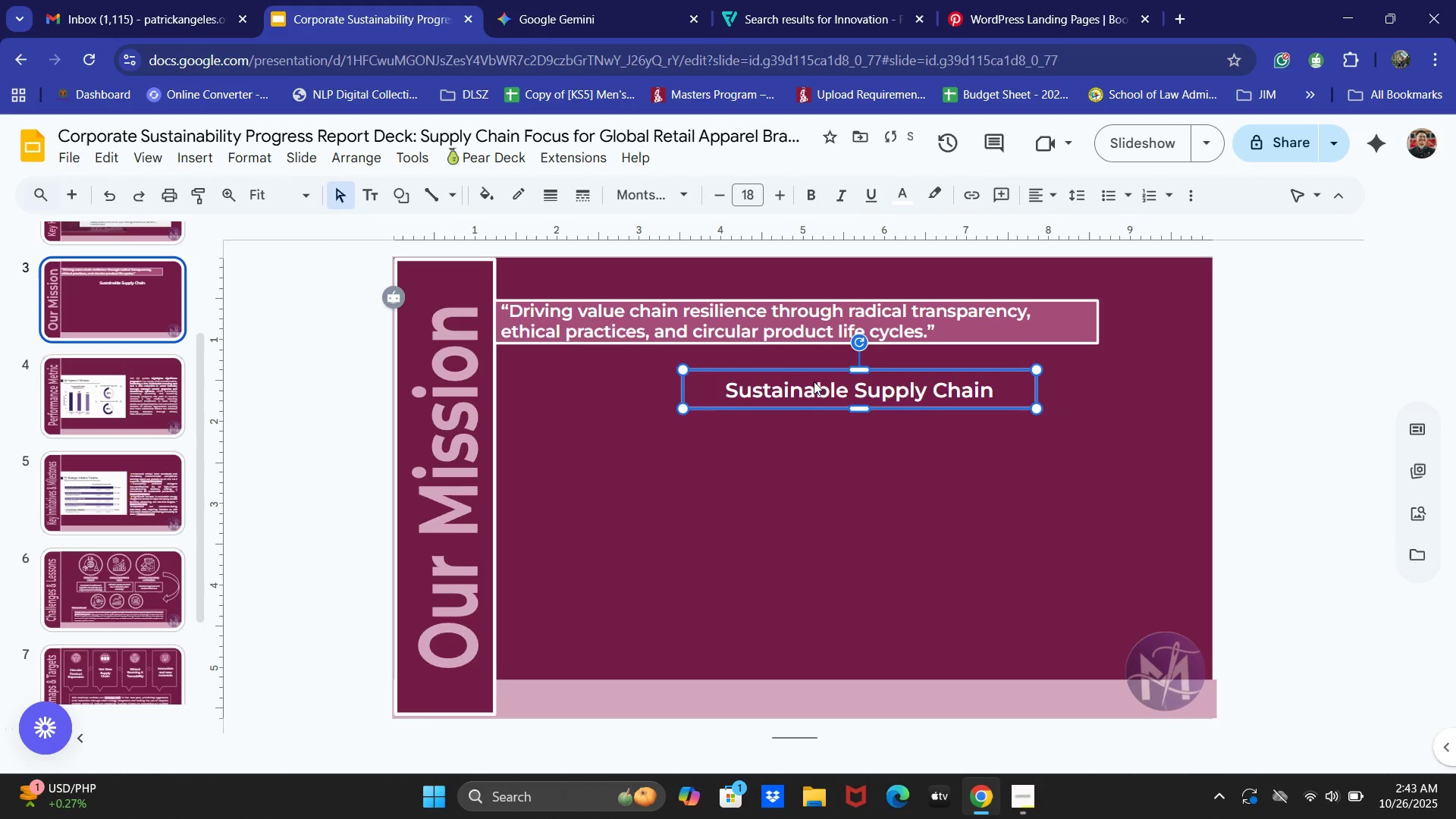 
key(ArrowUp)
 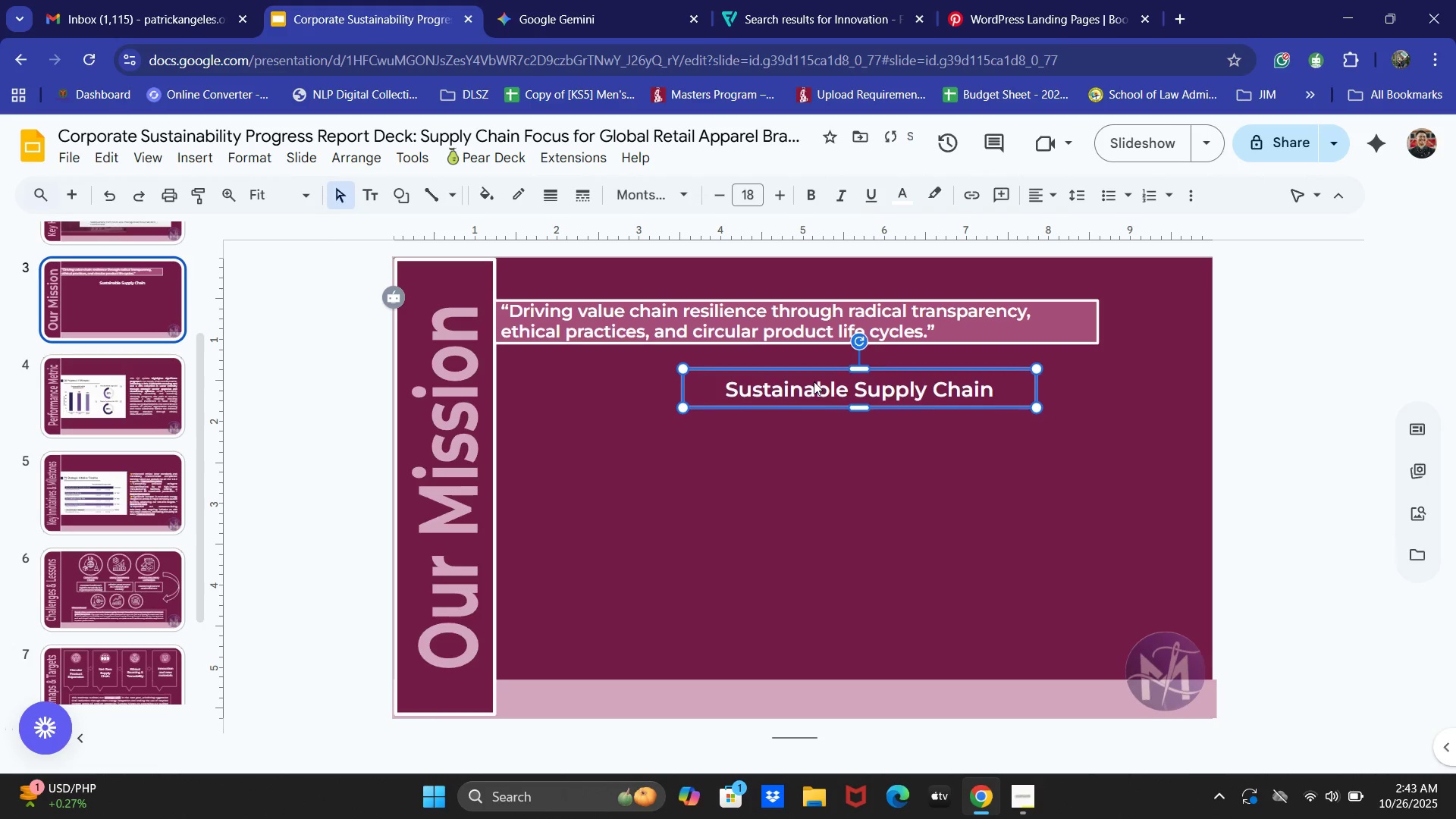 
key(ArrowUp)
 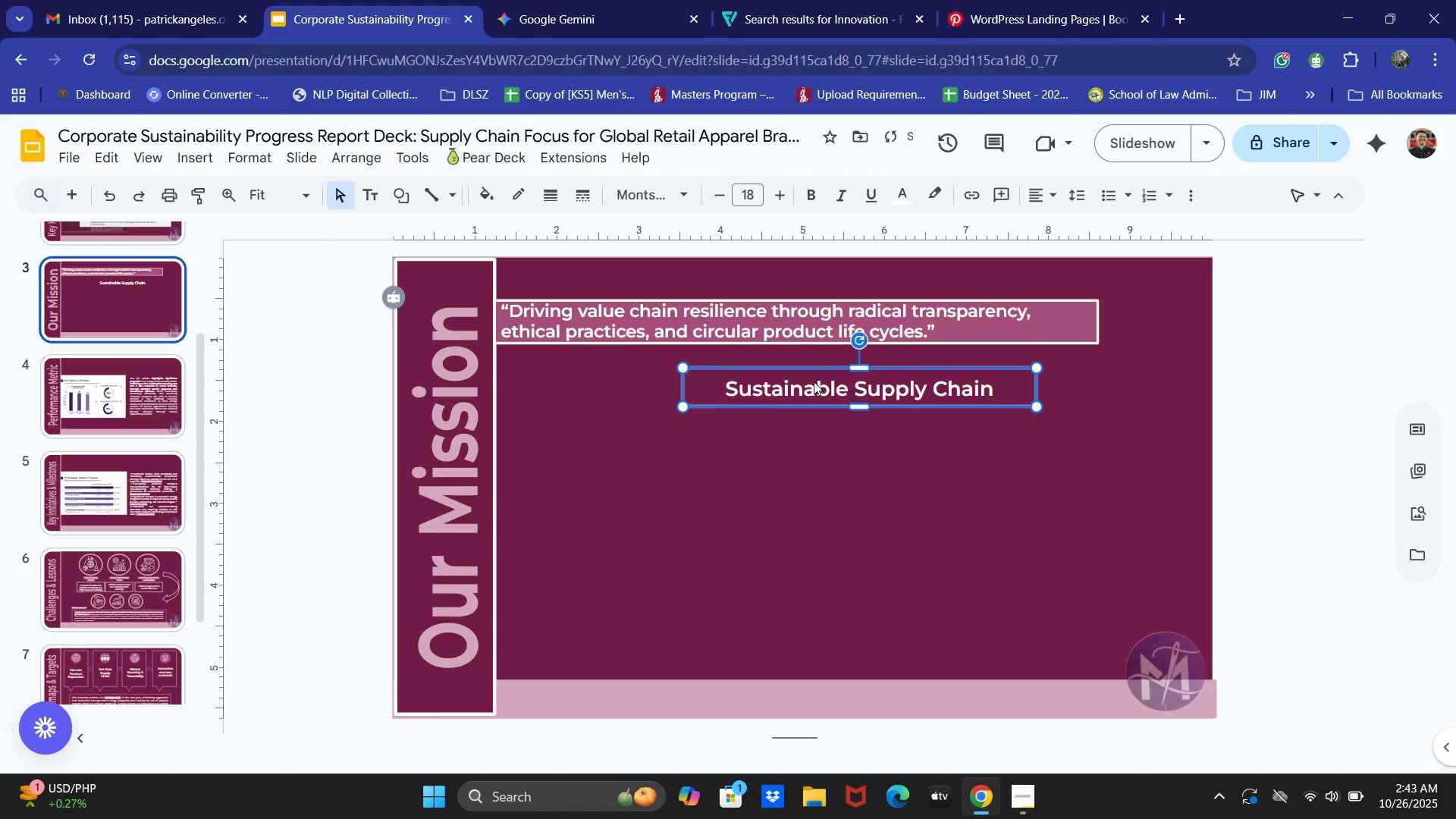 
key(ArrowUp)
 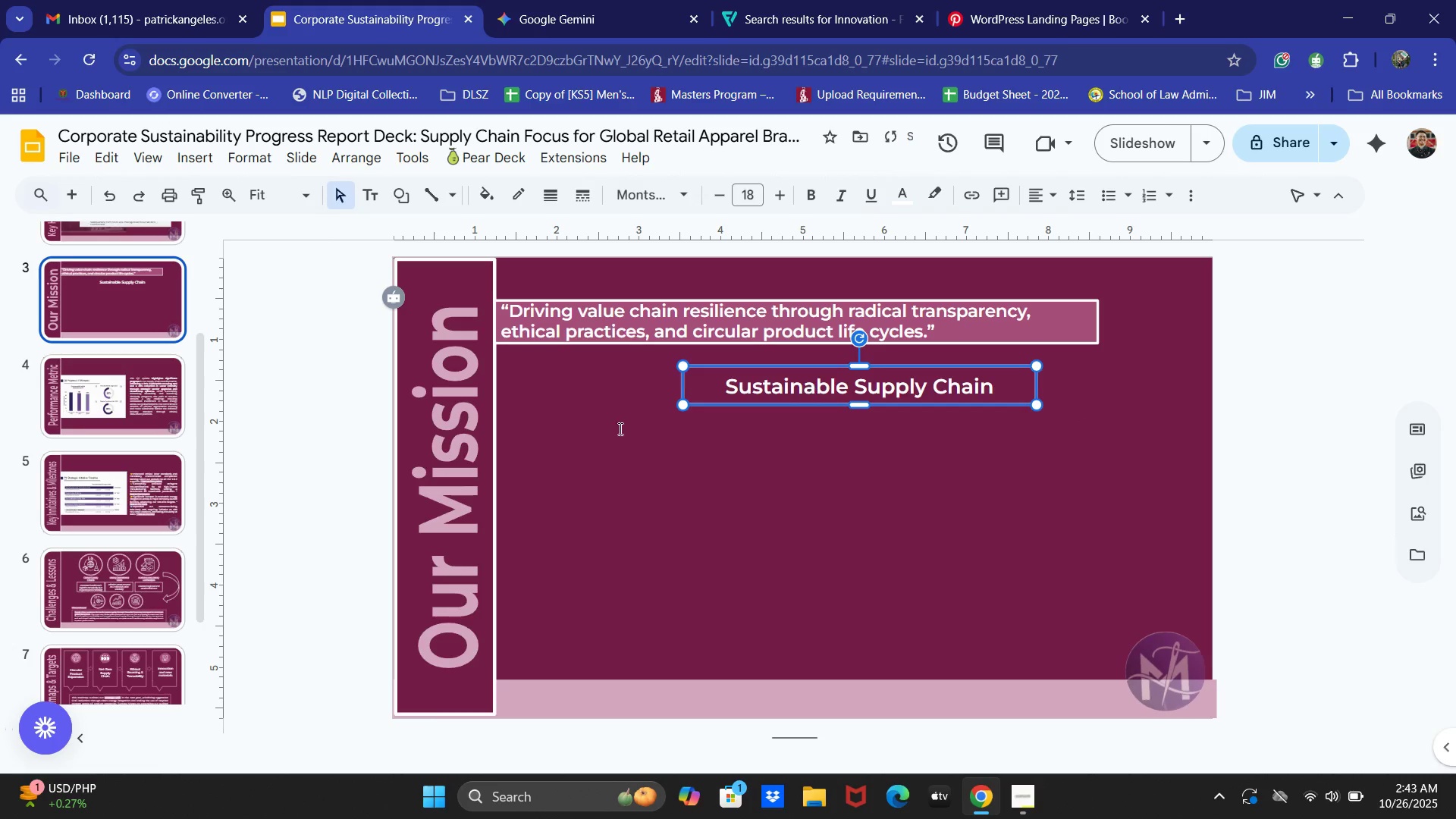 
left_click([544, 485])
 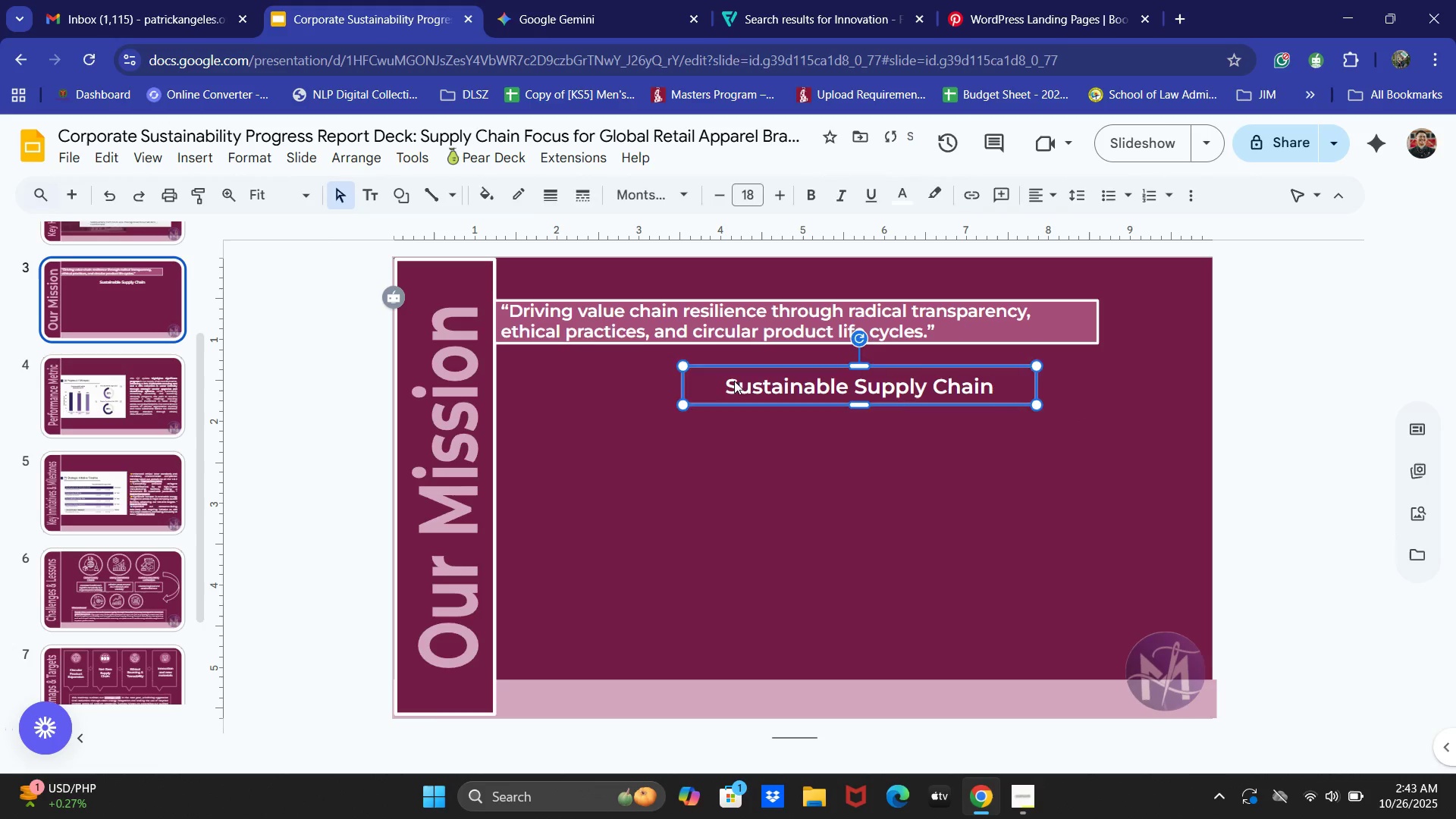 
left_click([711, 462])
 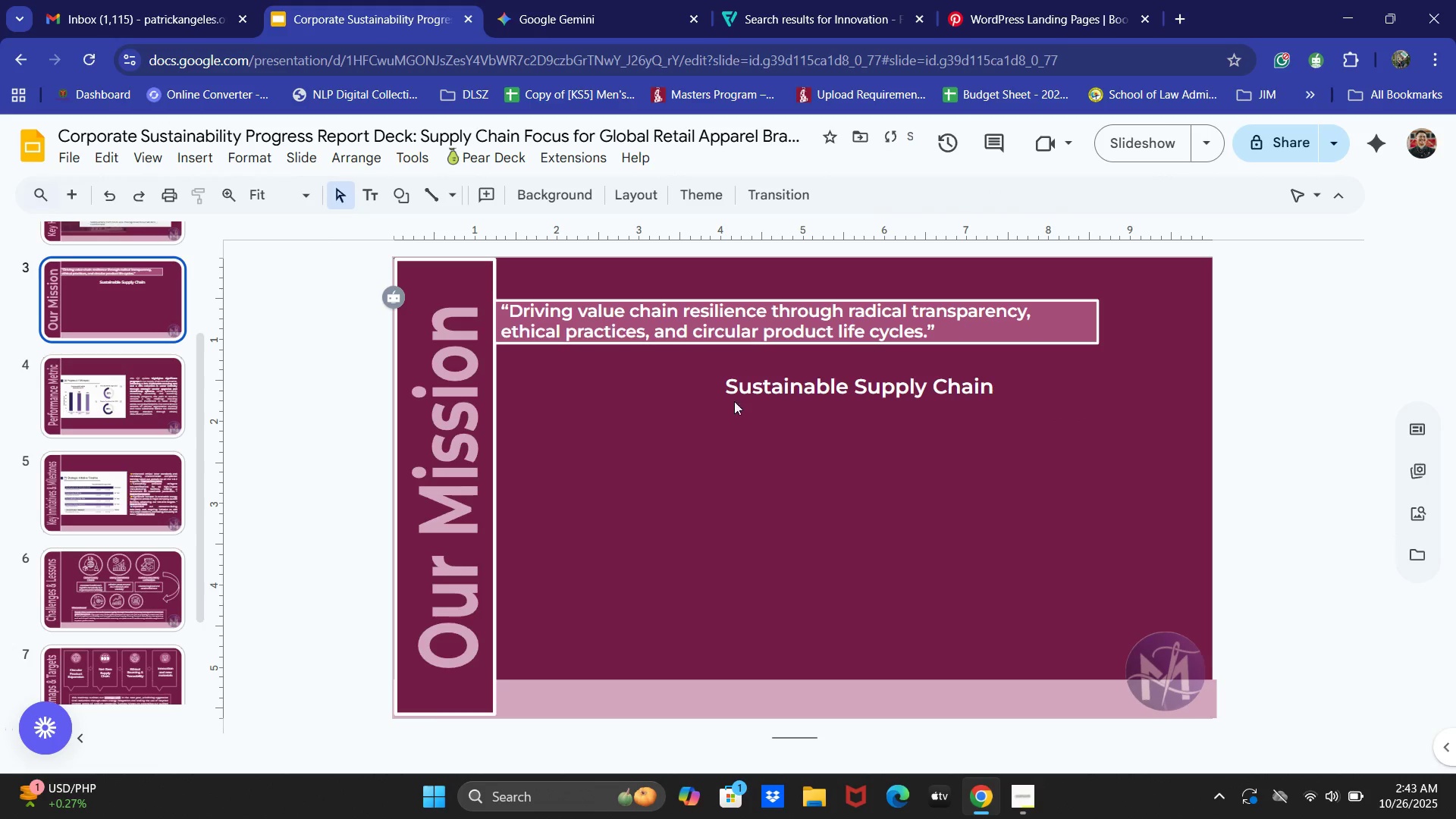 
left_click([726, 388])
 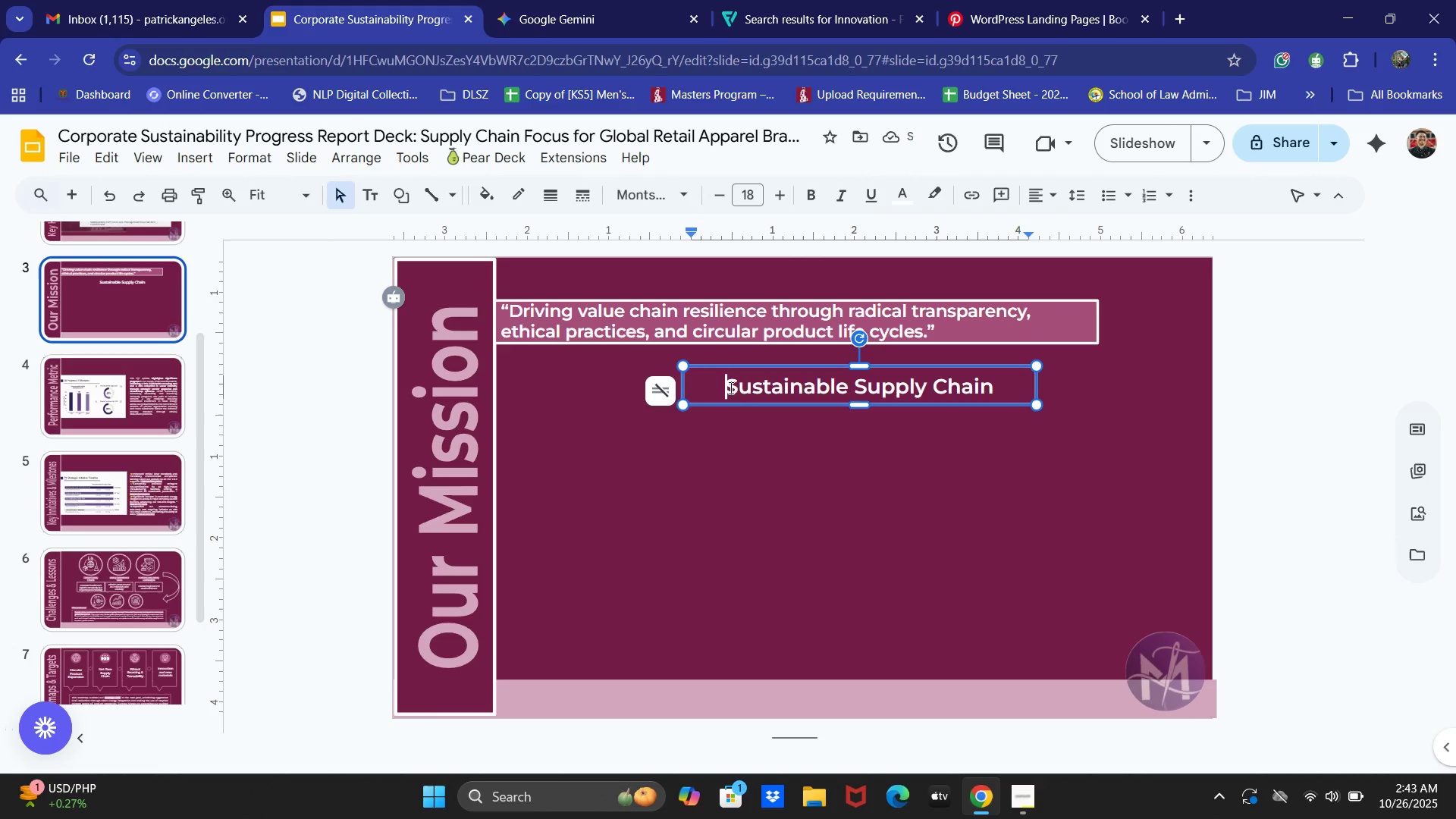 
left_click_drag(start_coordinate=[730, 388], to_coordinate=[1006, 384])
 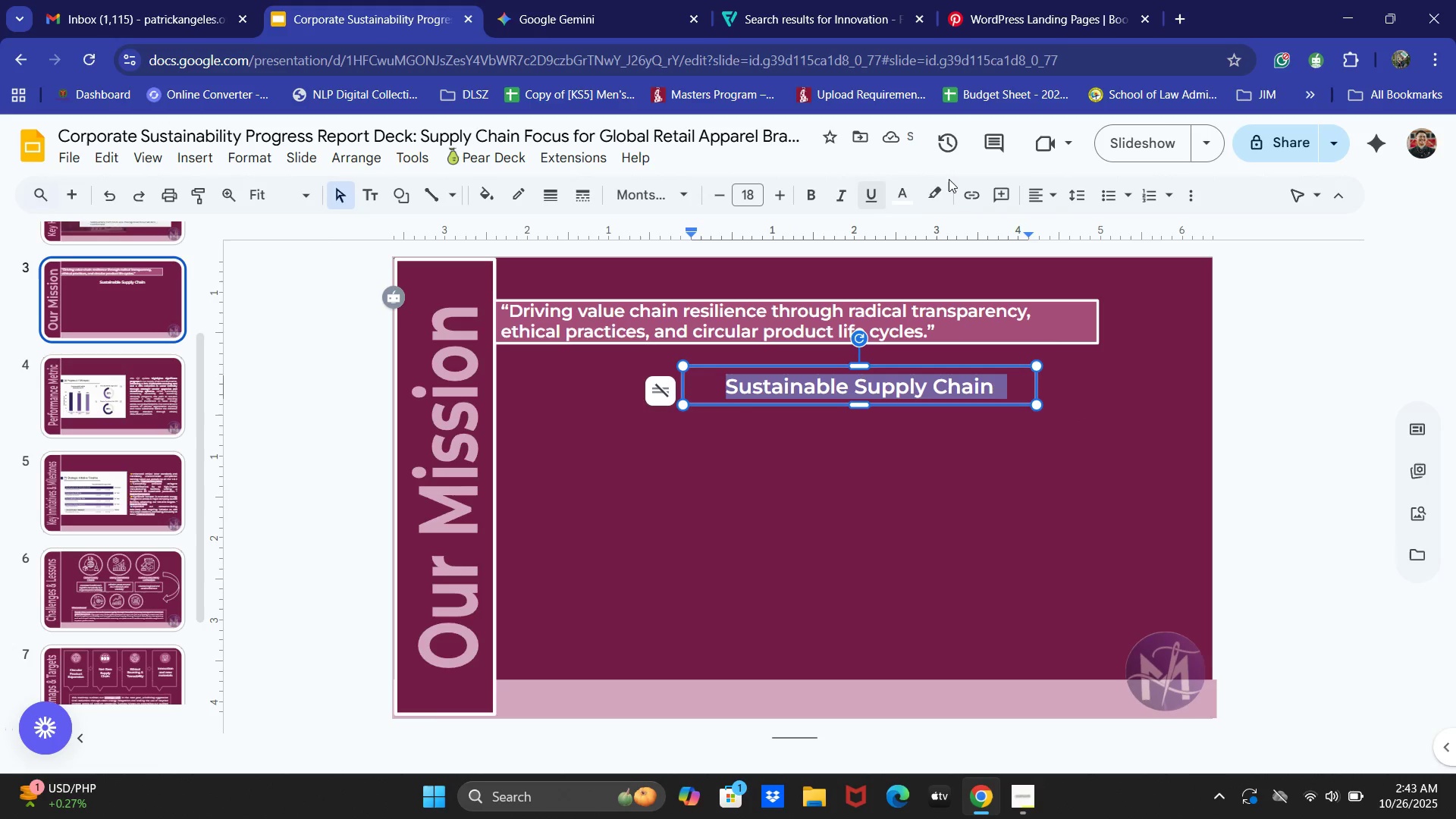 
left_click([924, 193])
 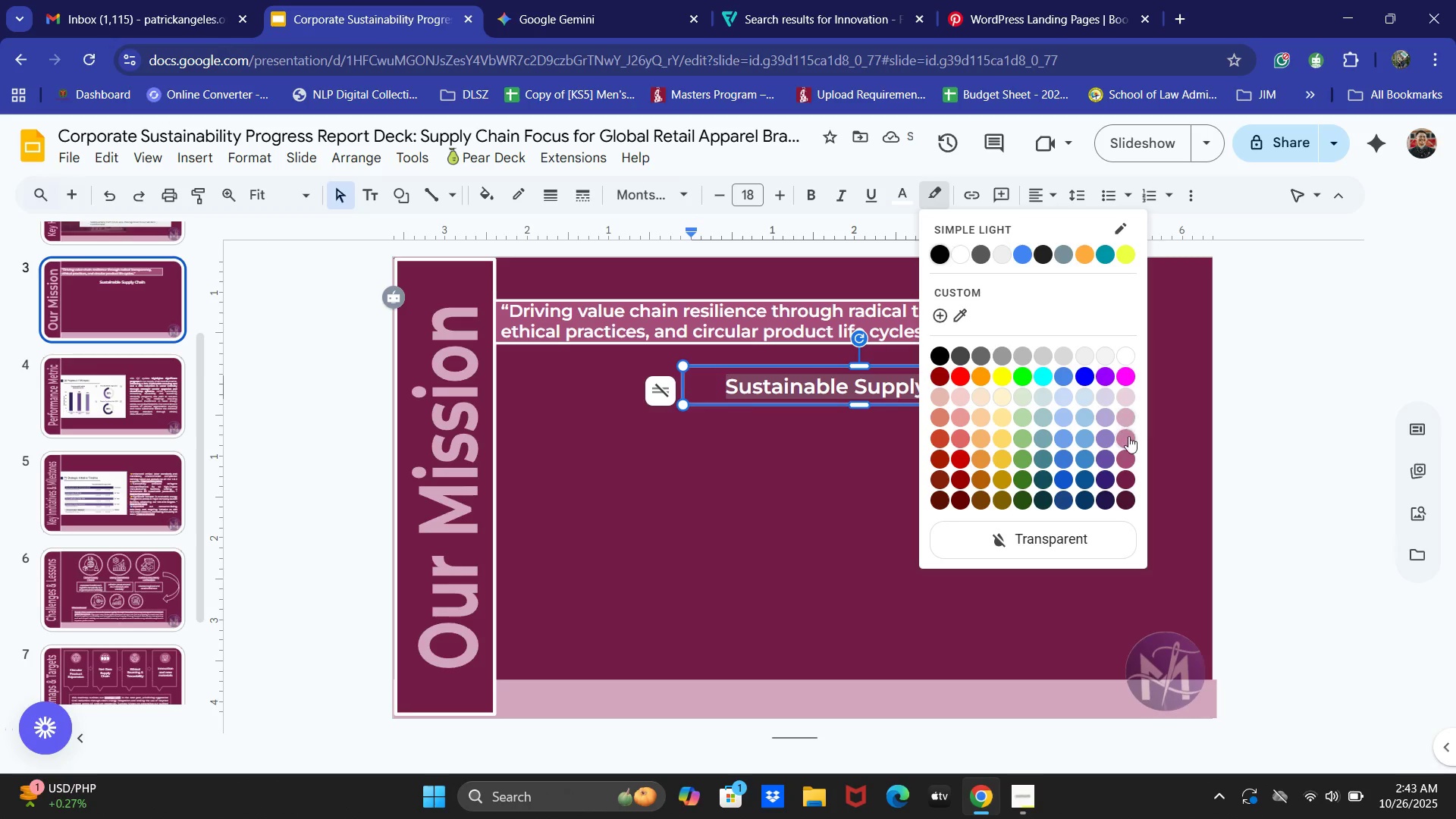 
double_click([857, 593])
 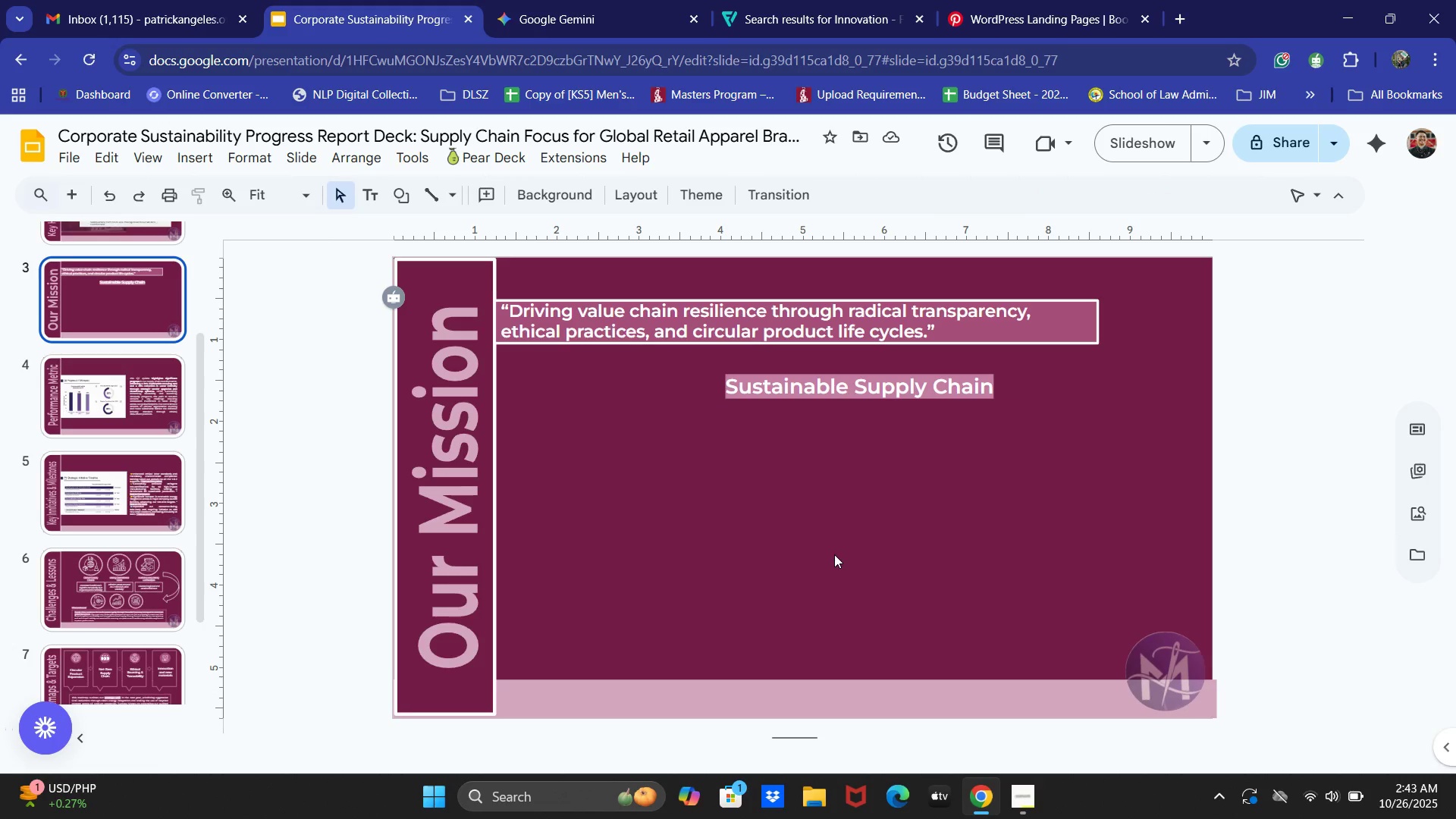 
wait(10.41)
 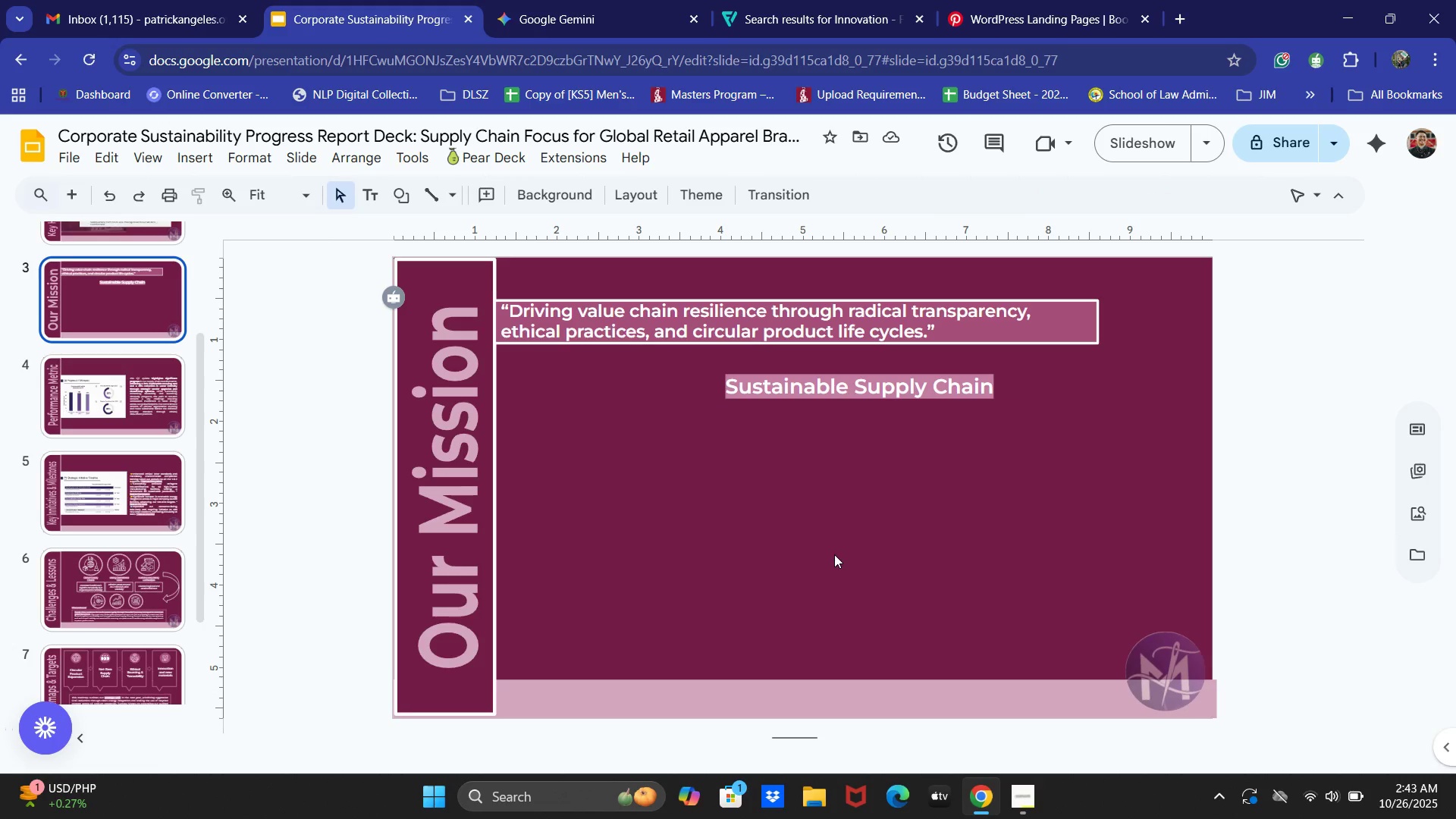 
left_click([869, 394])
 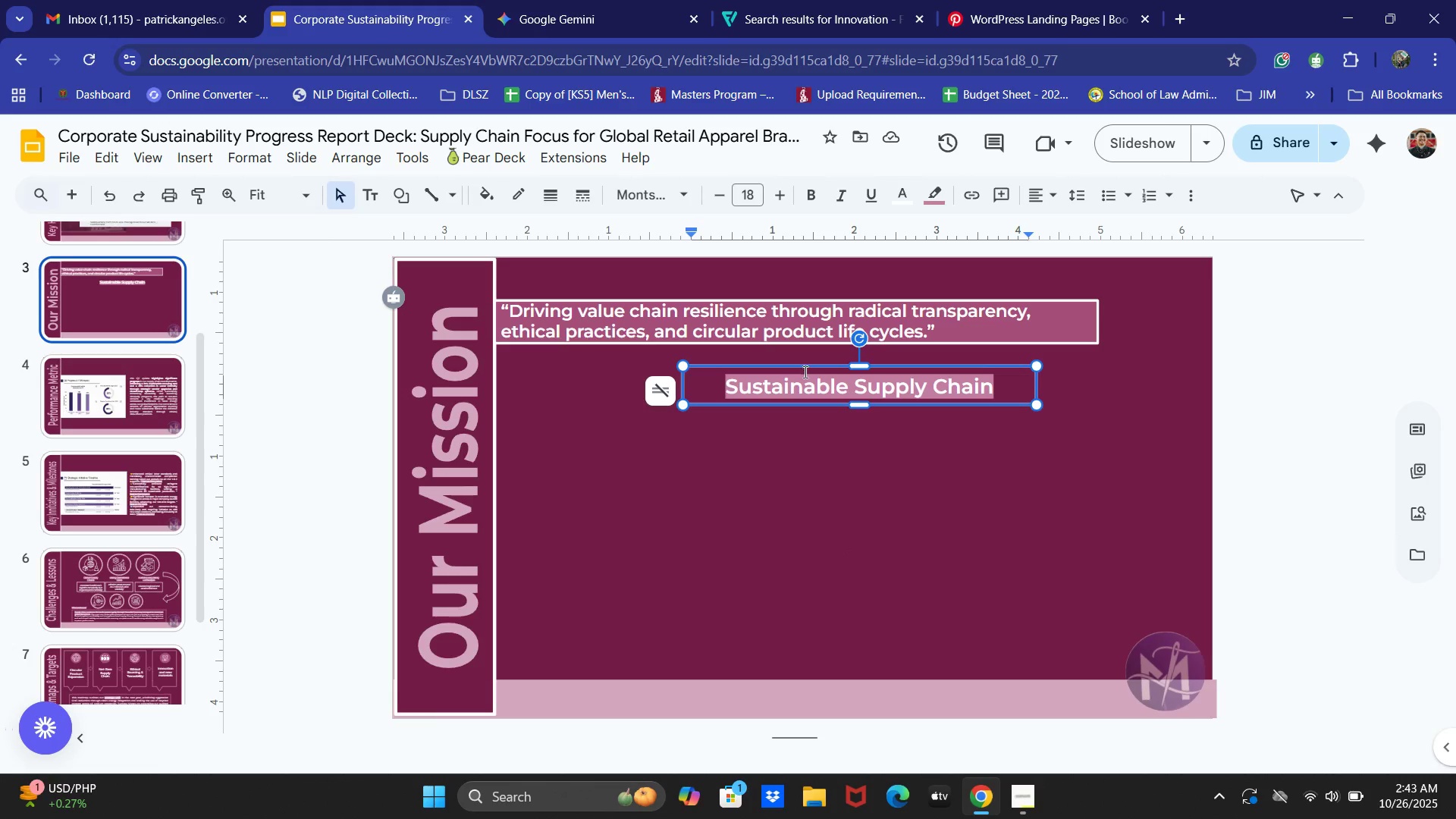 
left_click([805, 368])
 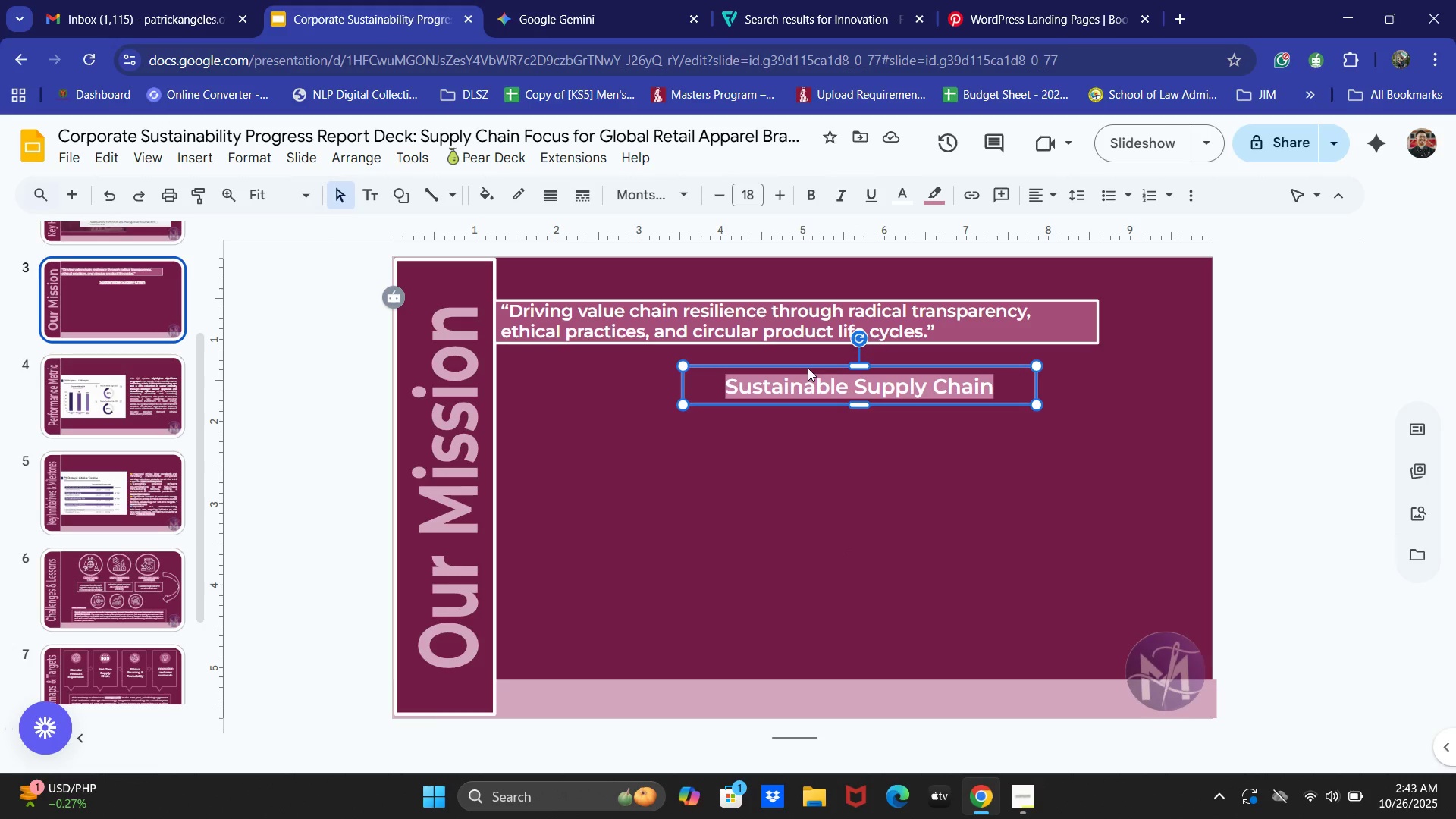 
key(ArrowUp)
 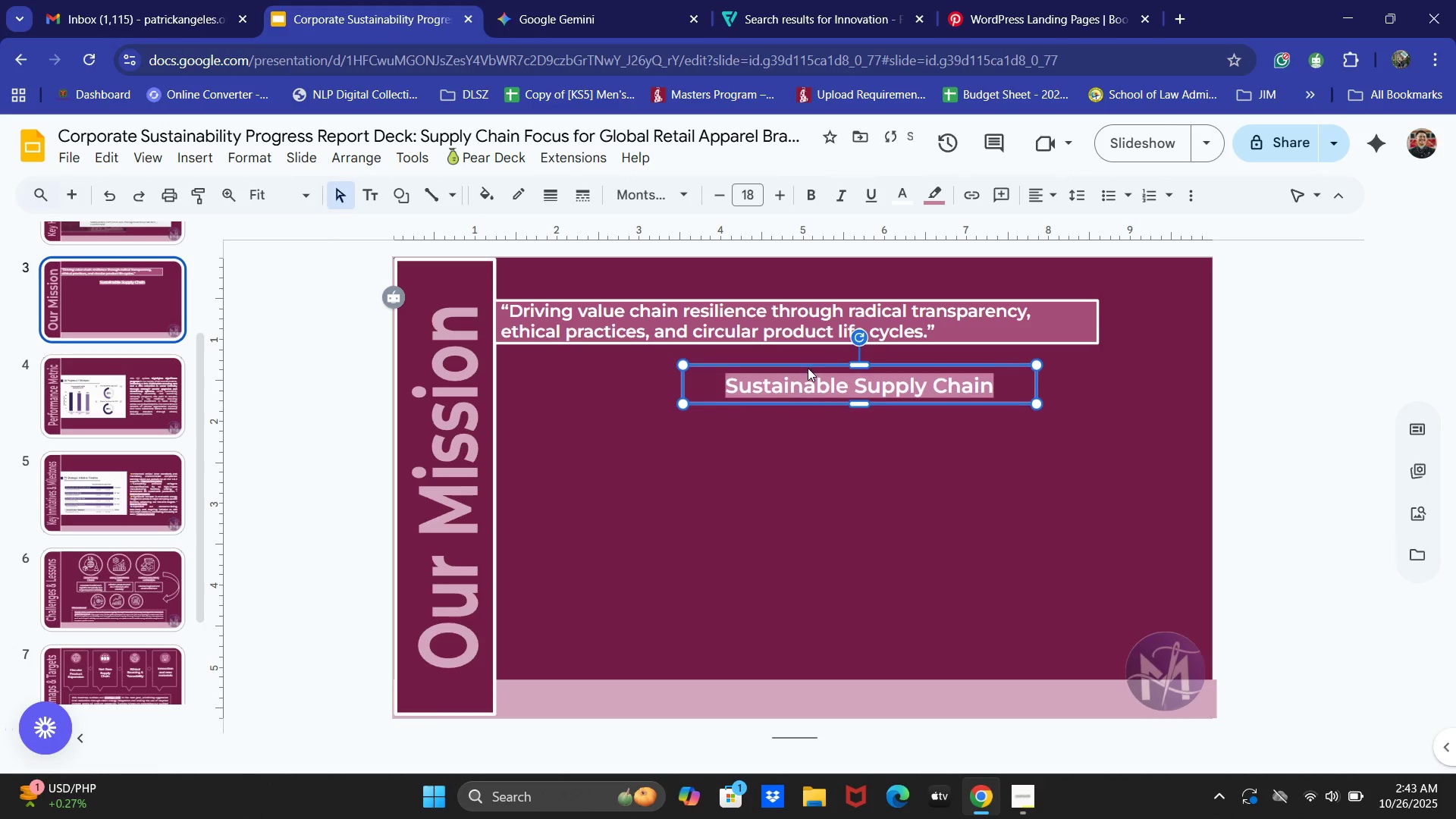 
key(ArrowUp)
 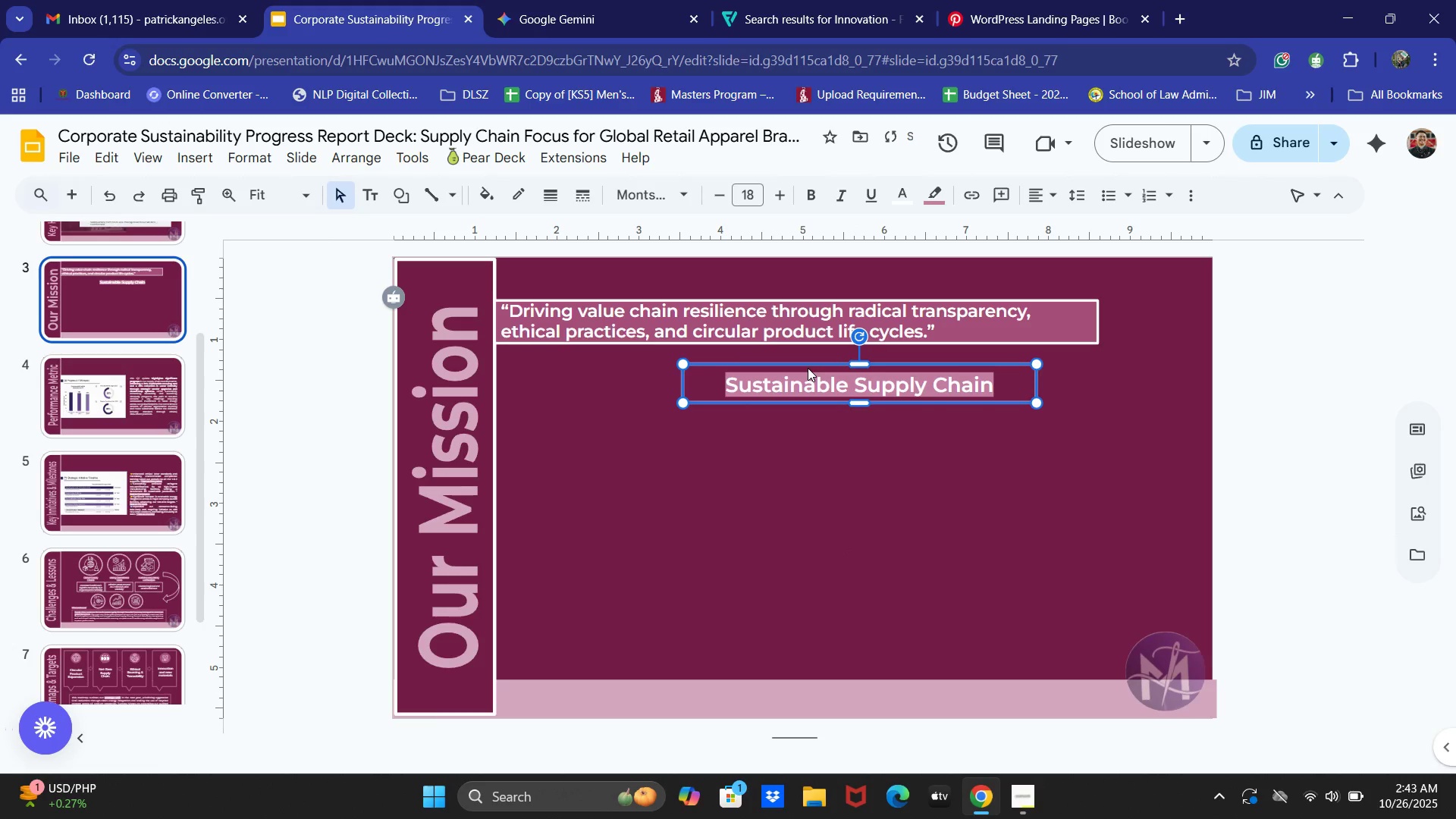 
key(ArrowUp)
 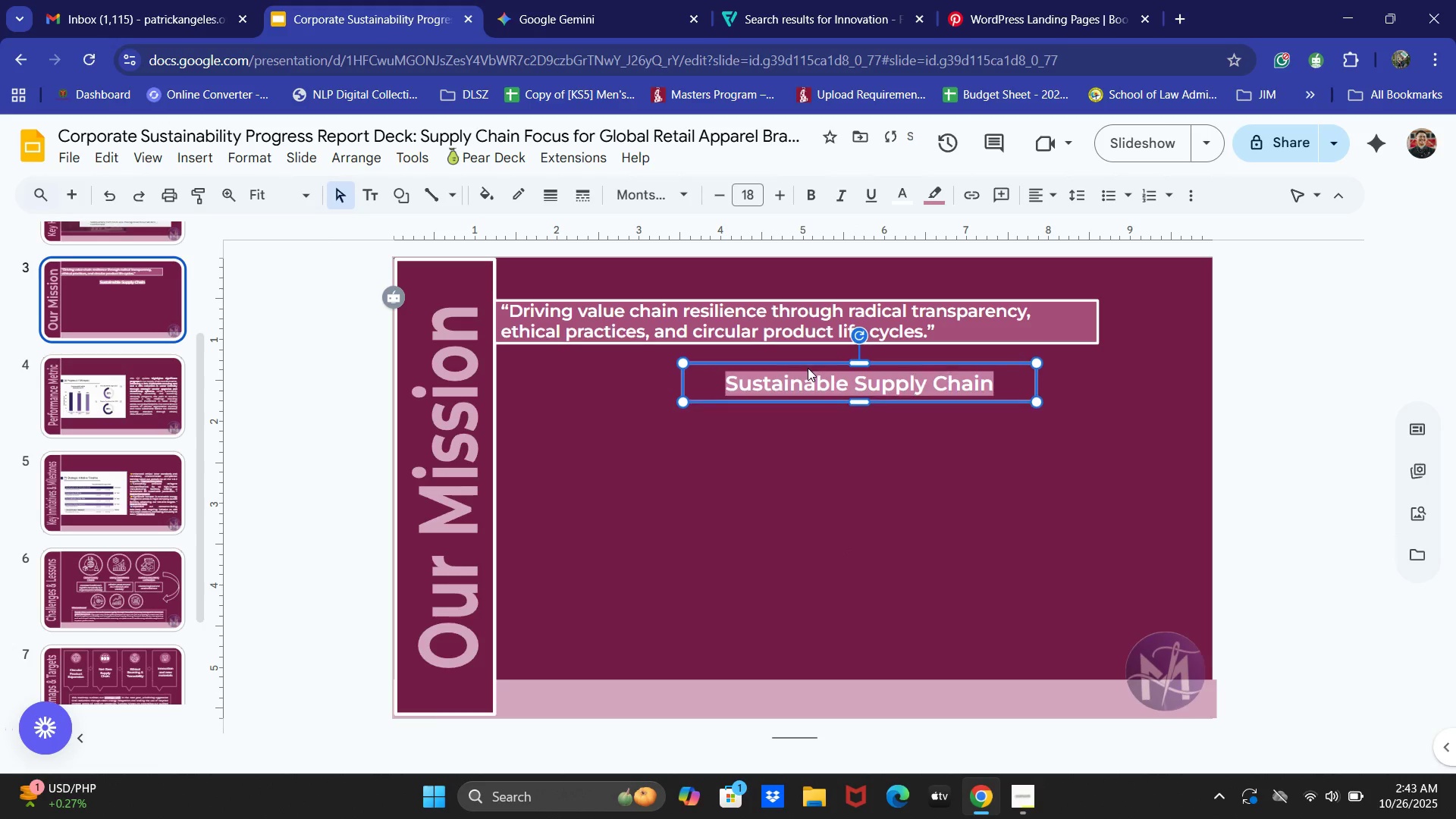 
key(ArrowUp)
 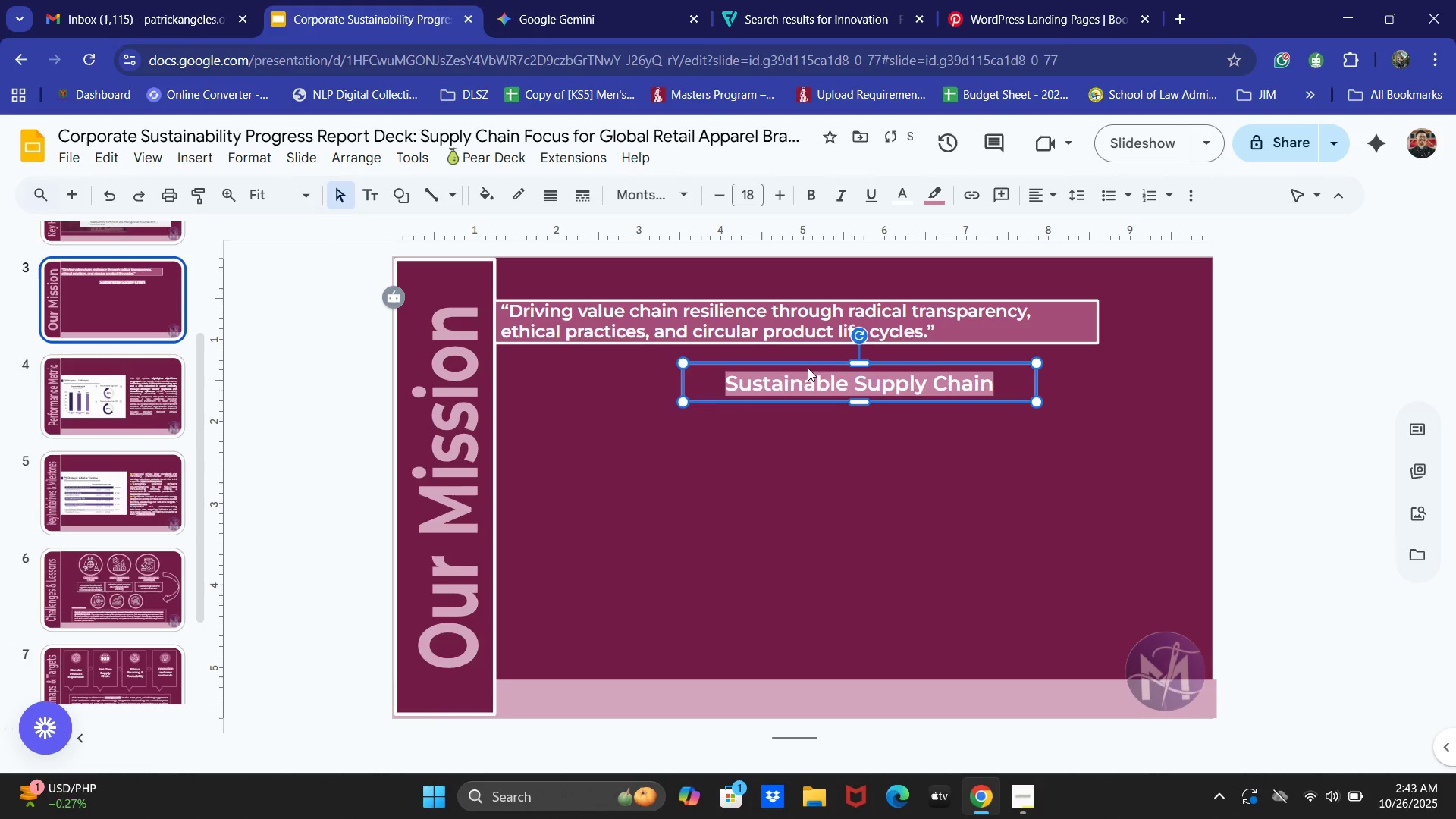 
key(ArrowUp)
 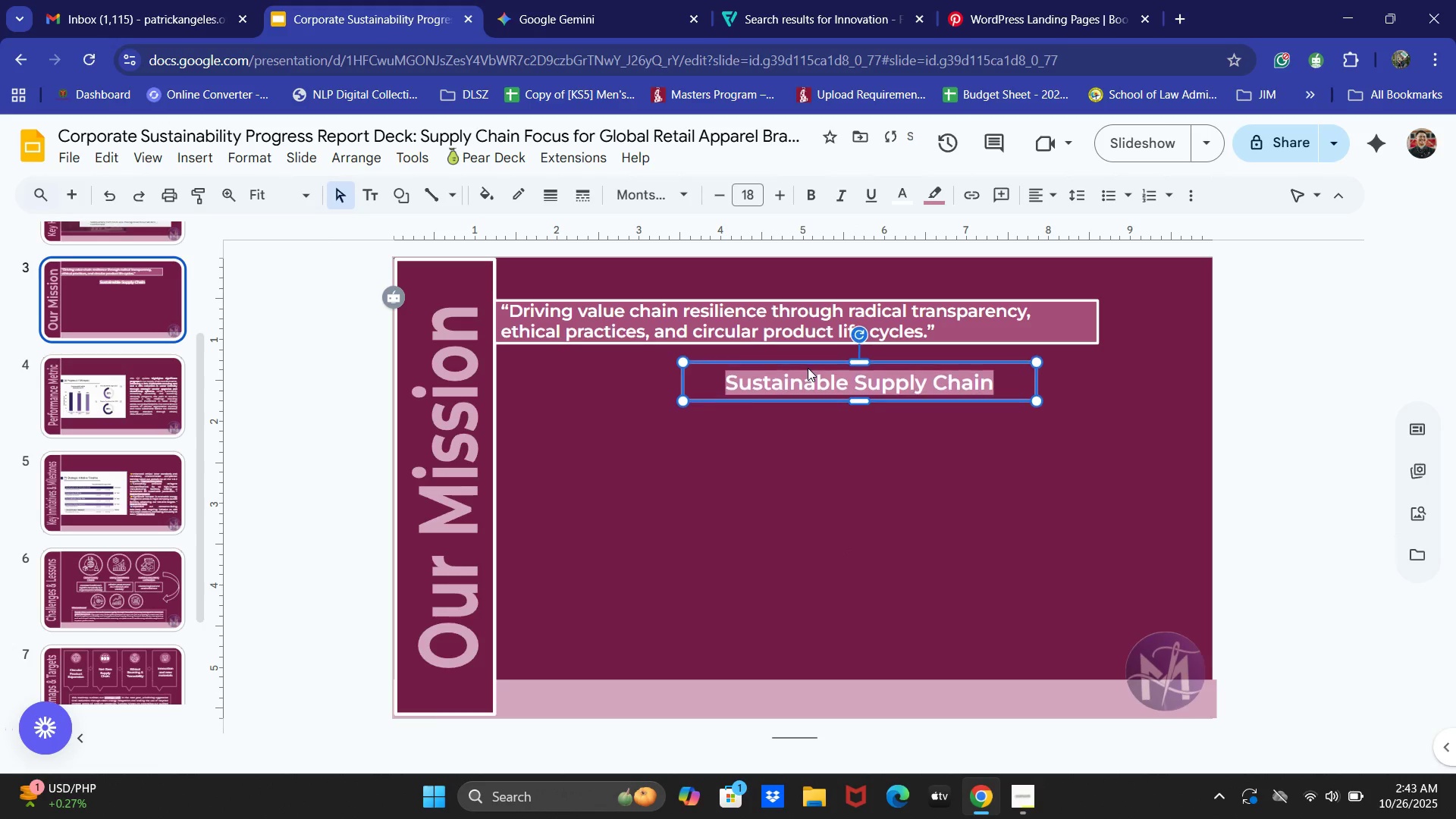 
key(ArrowUp)
 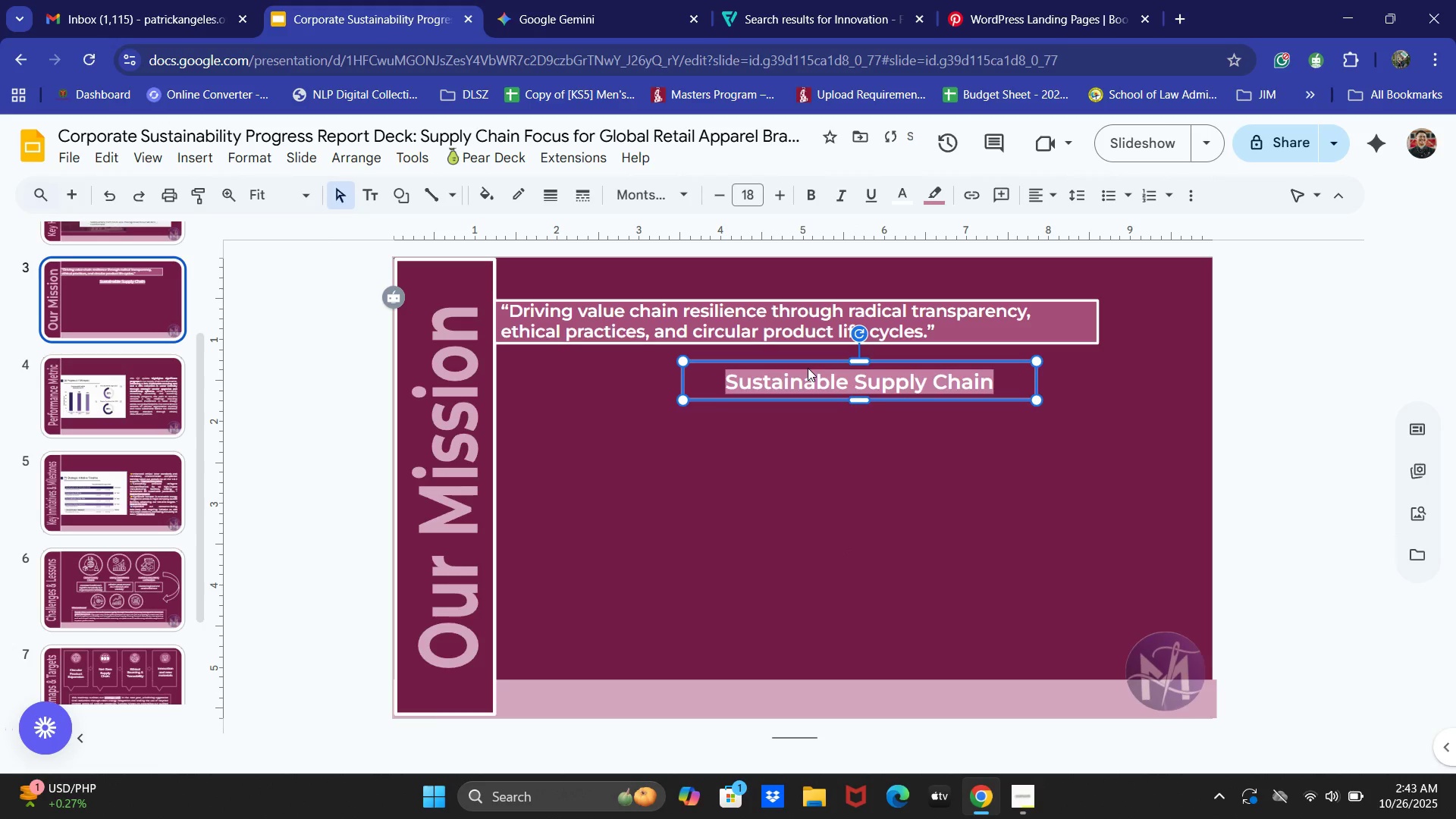 
key(ArrowUp)
 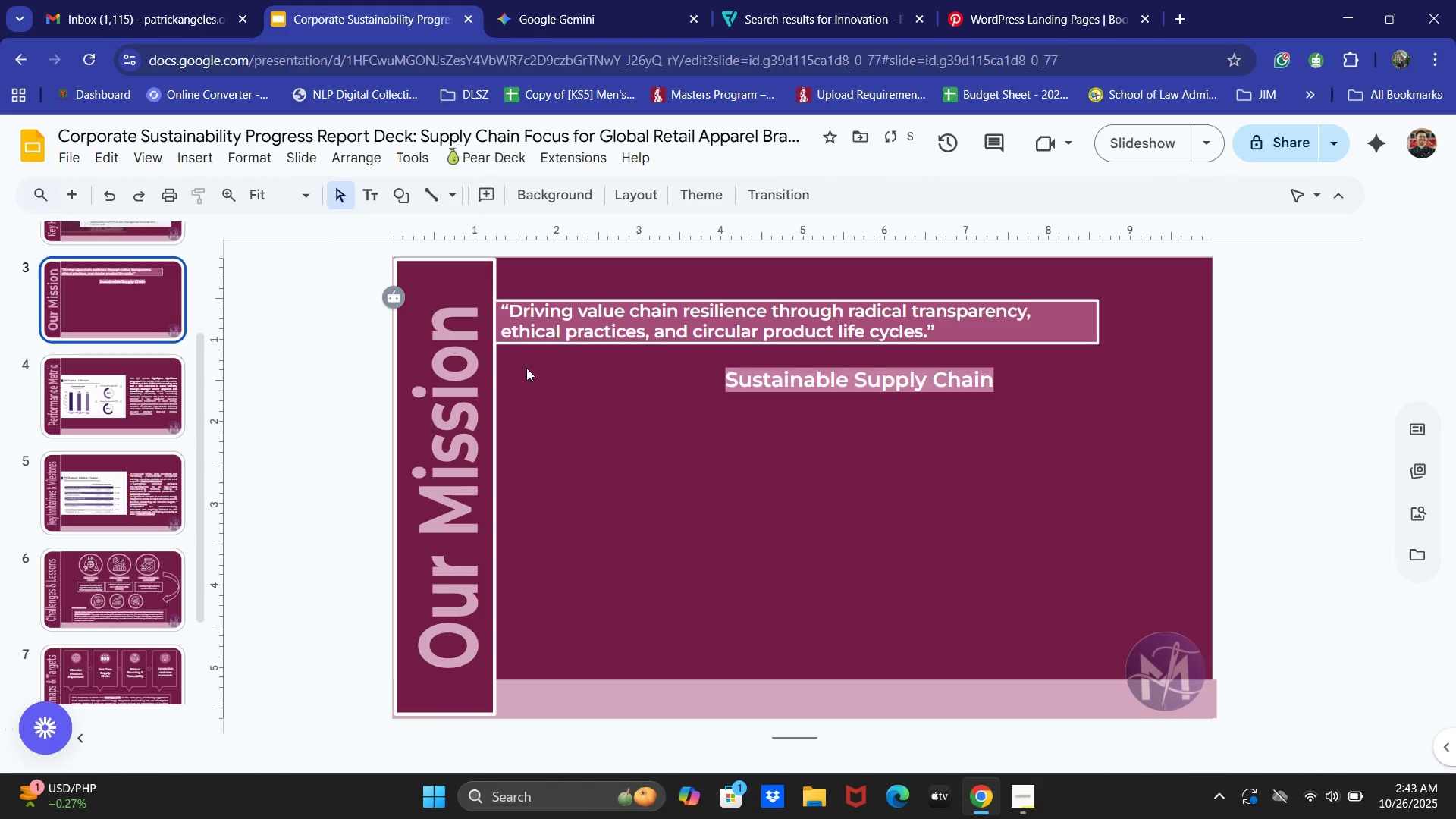 
left_click([397, 196])
 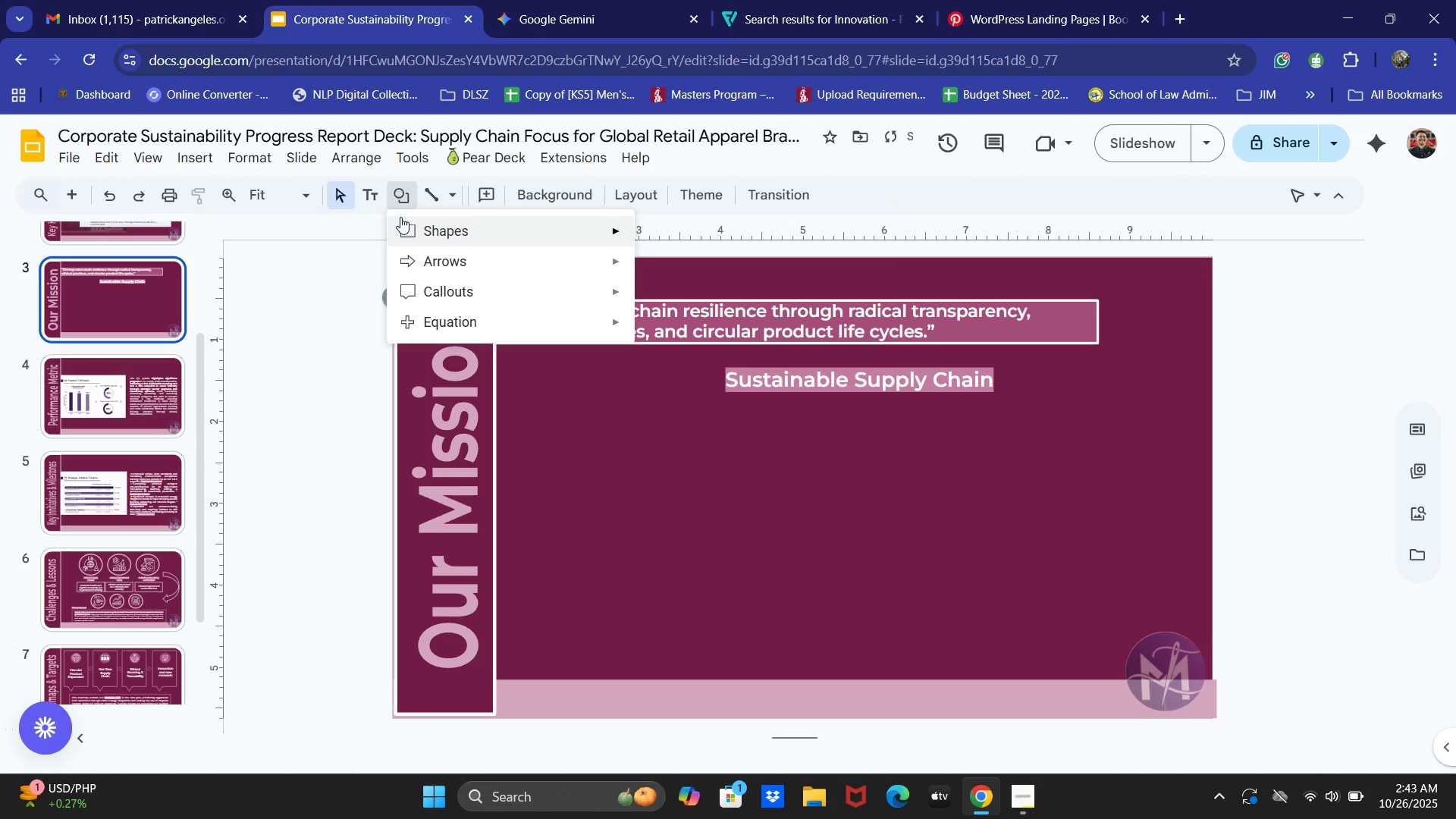 
left_click([399, 221])
 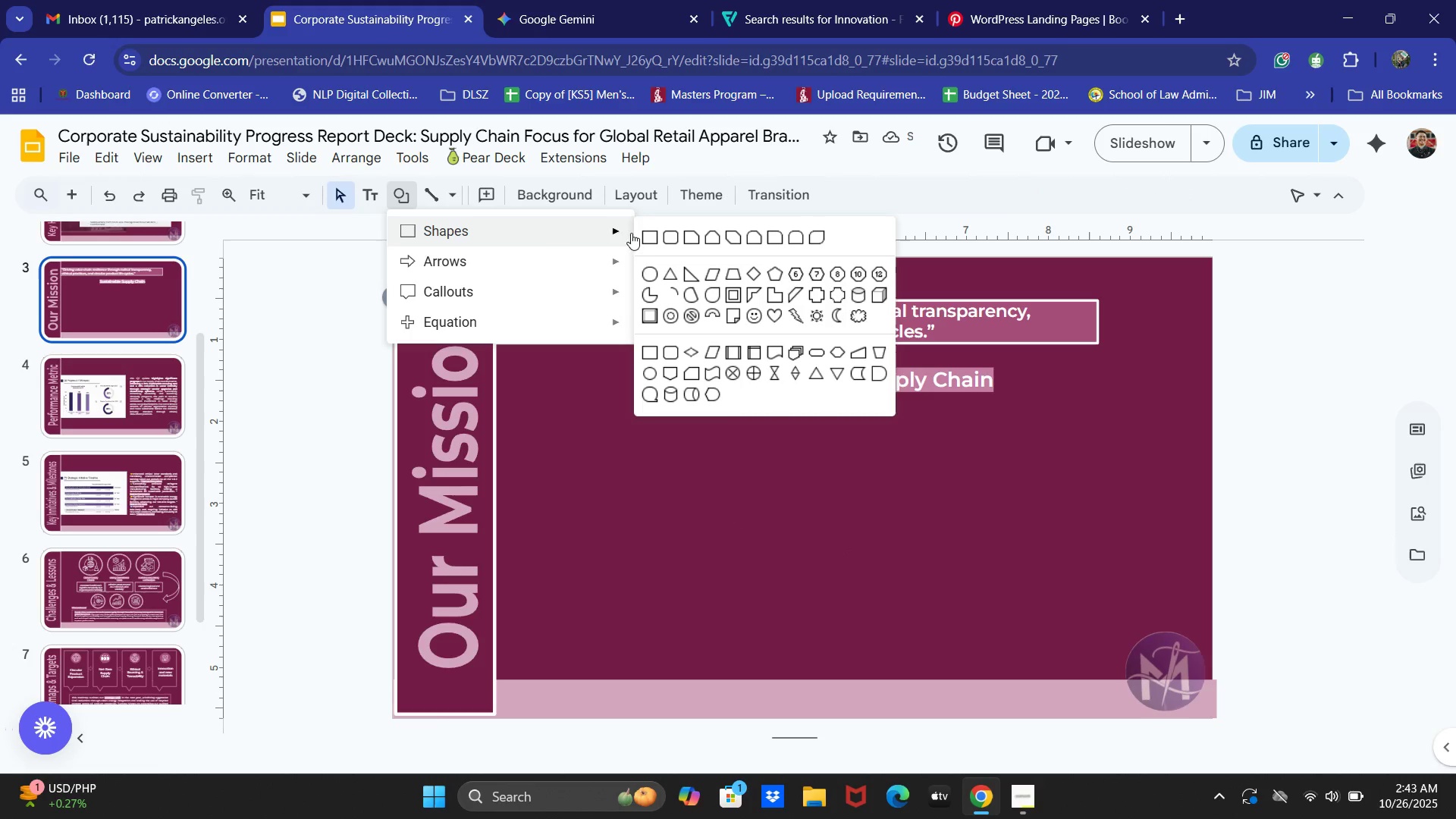 
left_click([636, 233])
 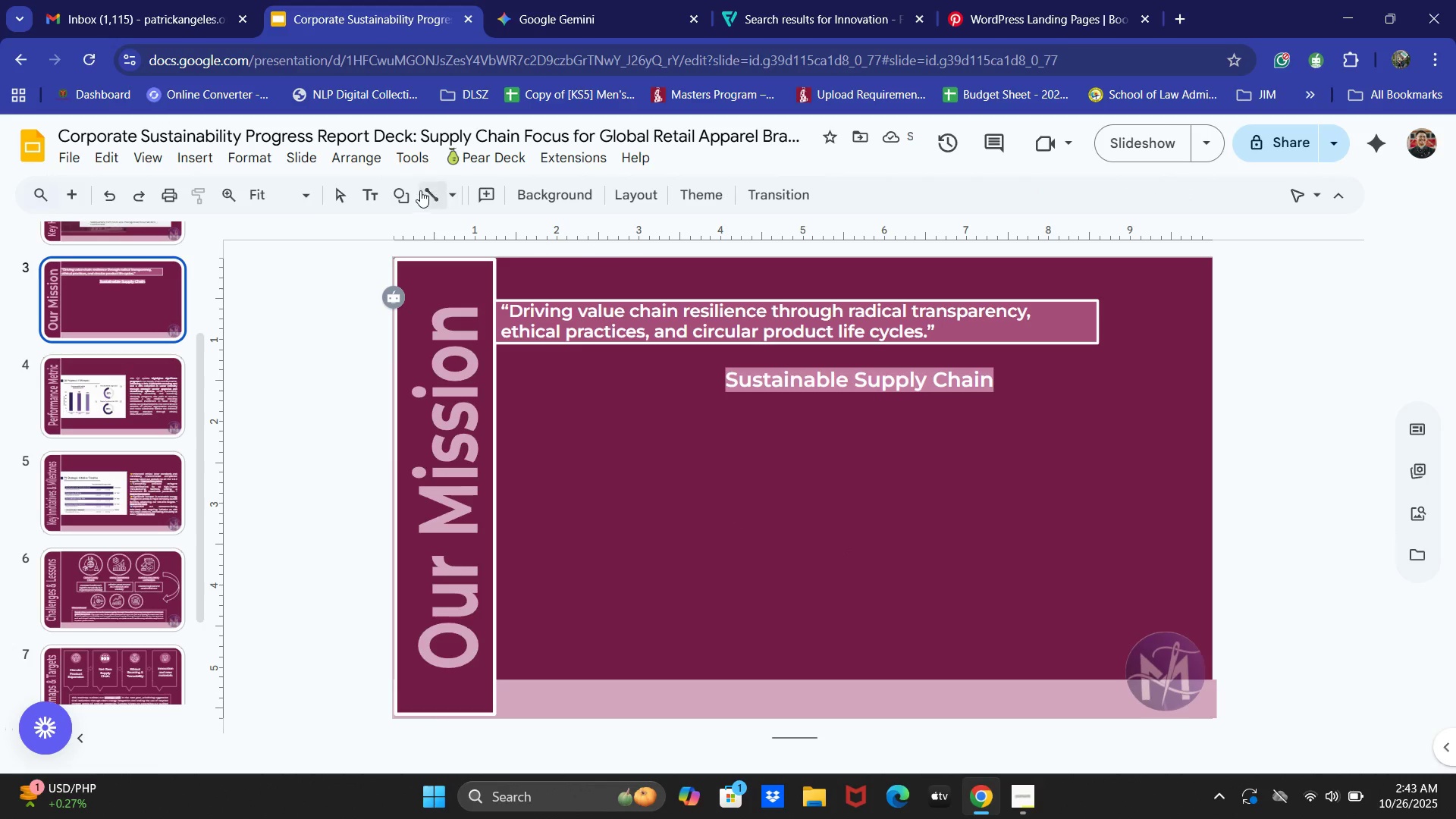 
left_click([403, 193])
 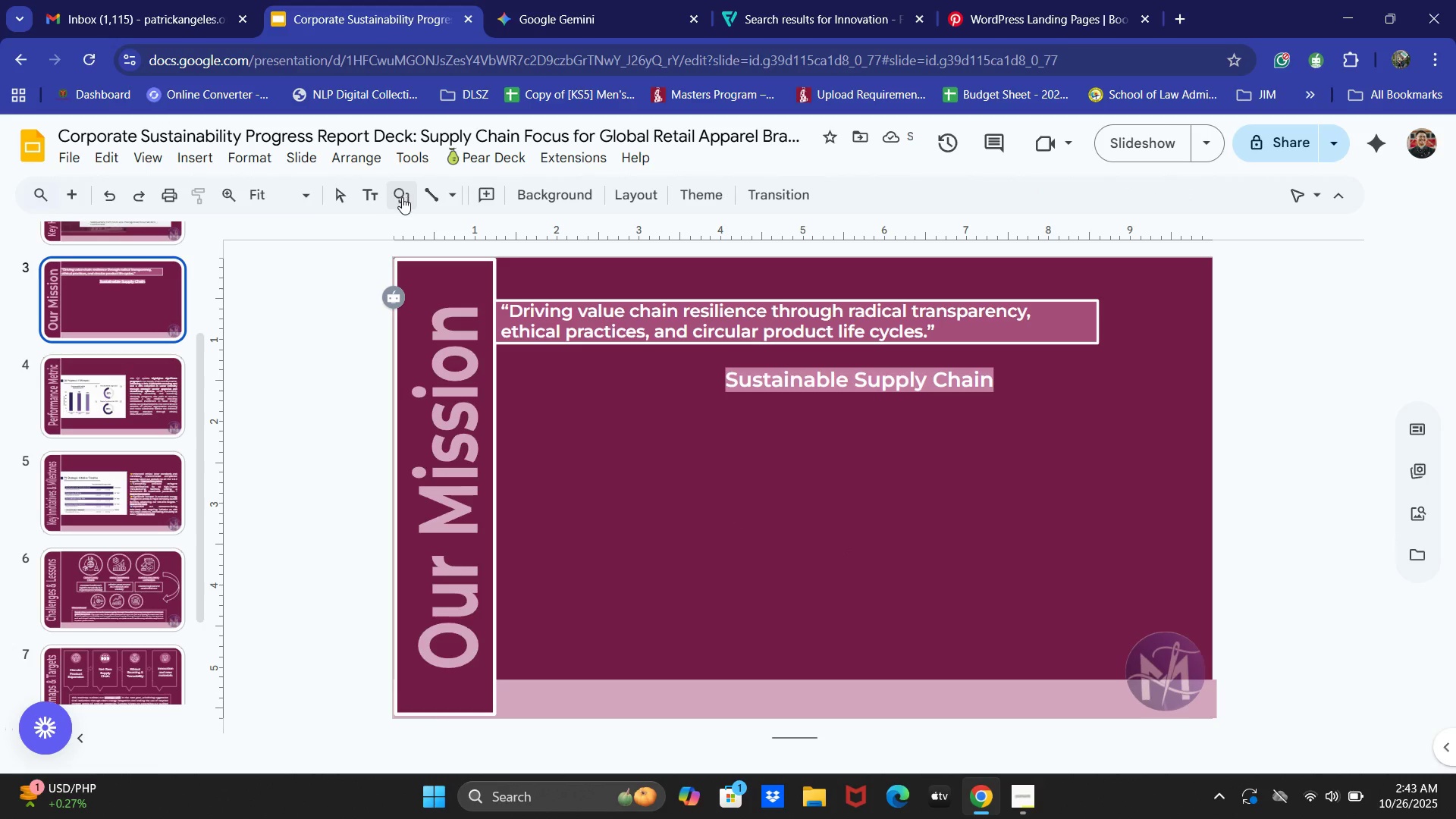 
double_click([402, 198])
 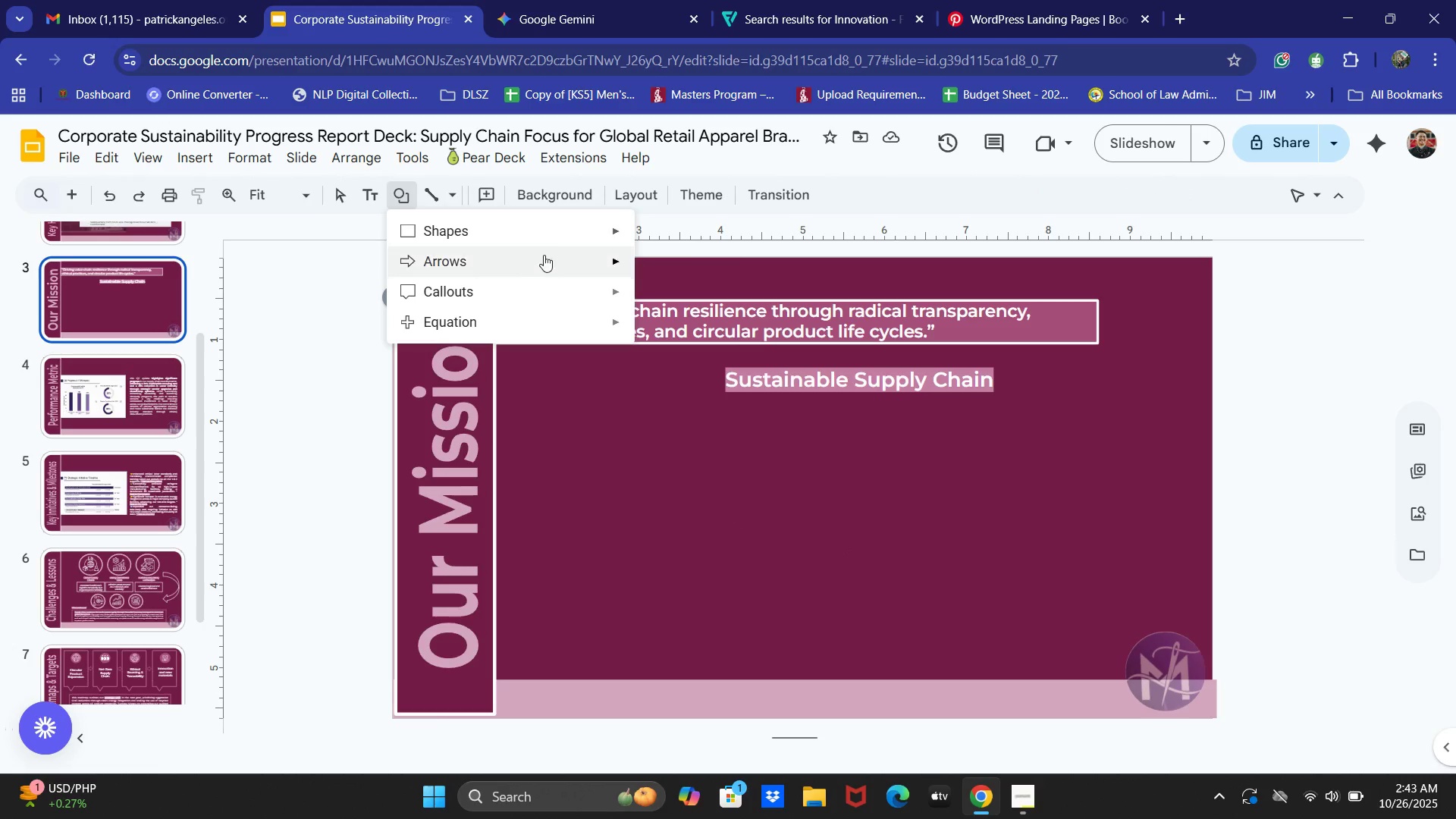 
left_click([556, 227])
 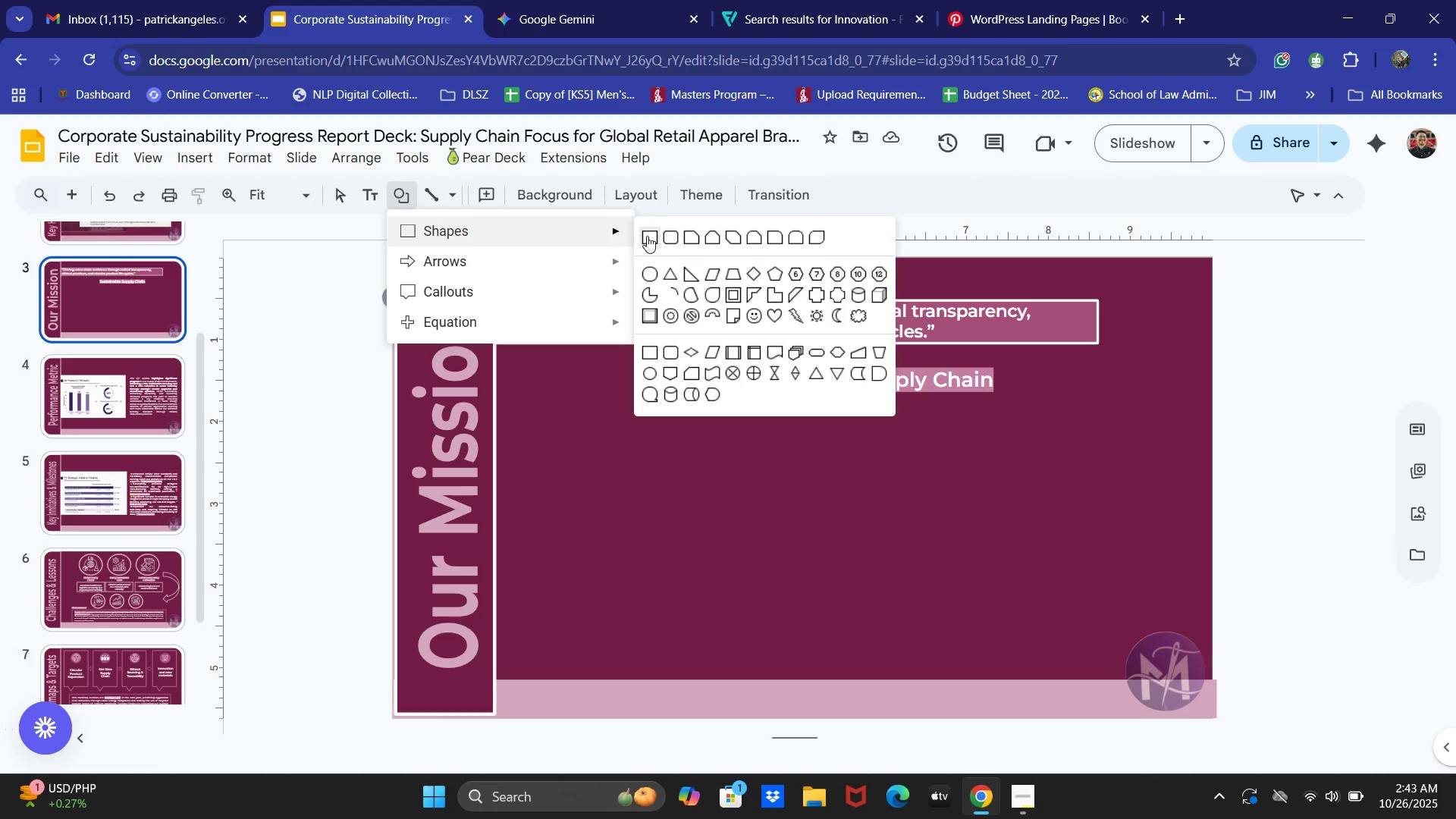 
double_click([652, 240])
 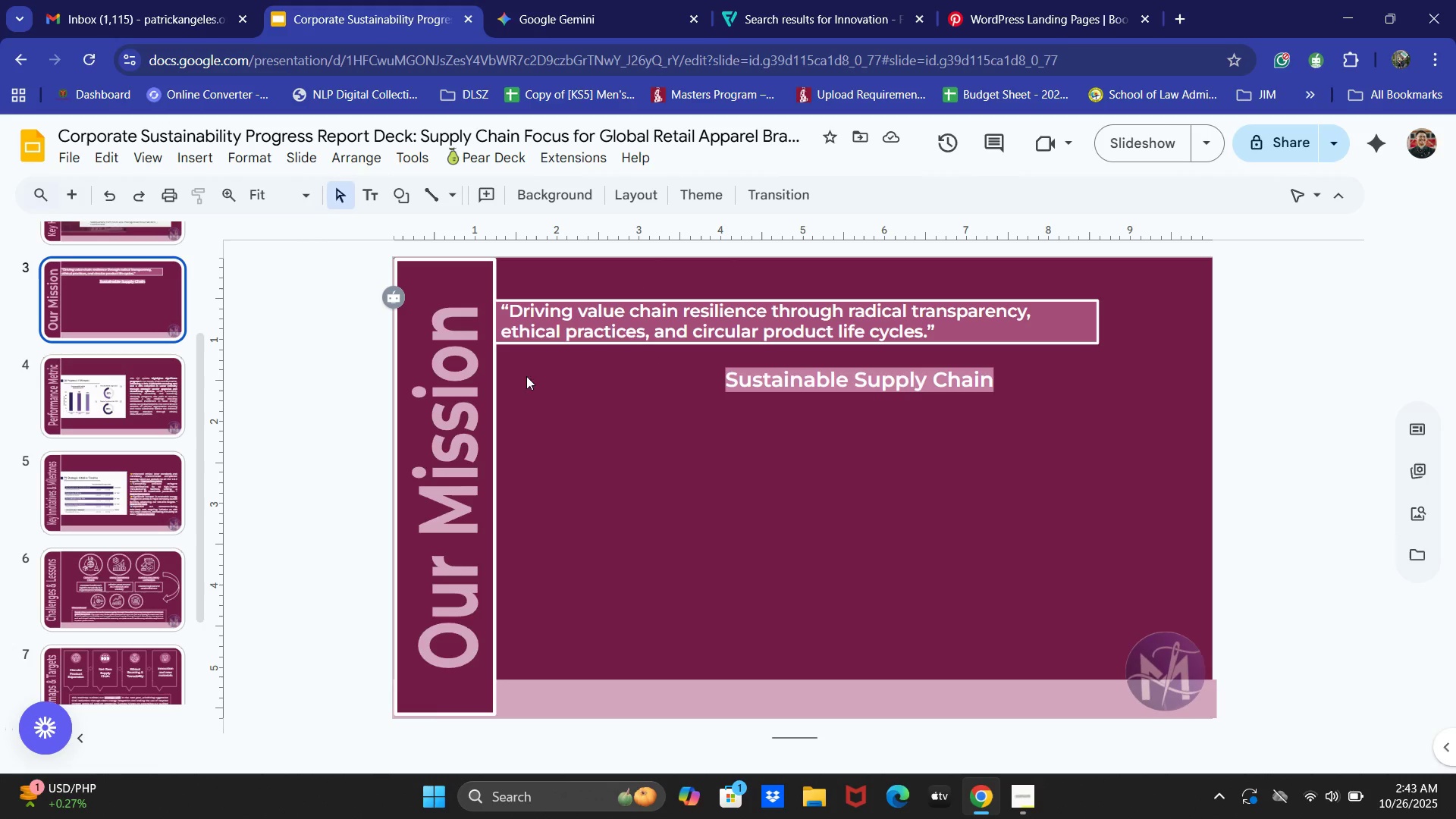 
left_click([403, 199])
 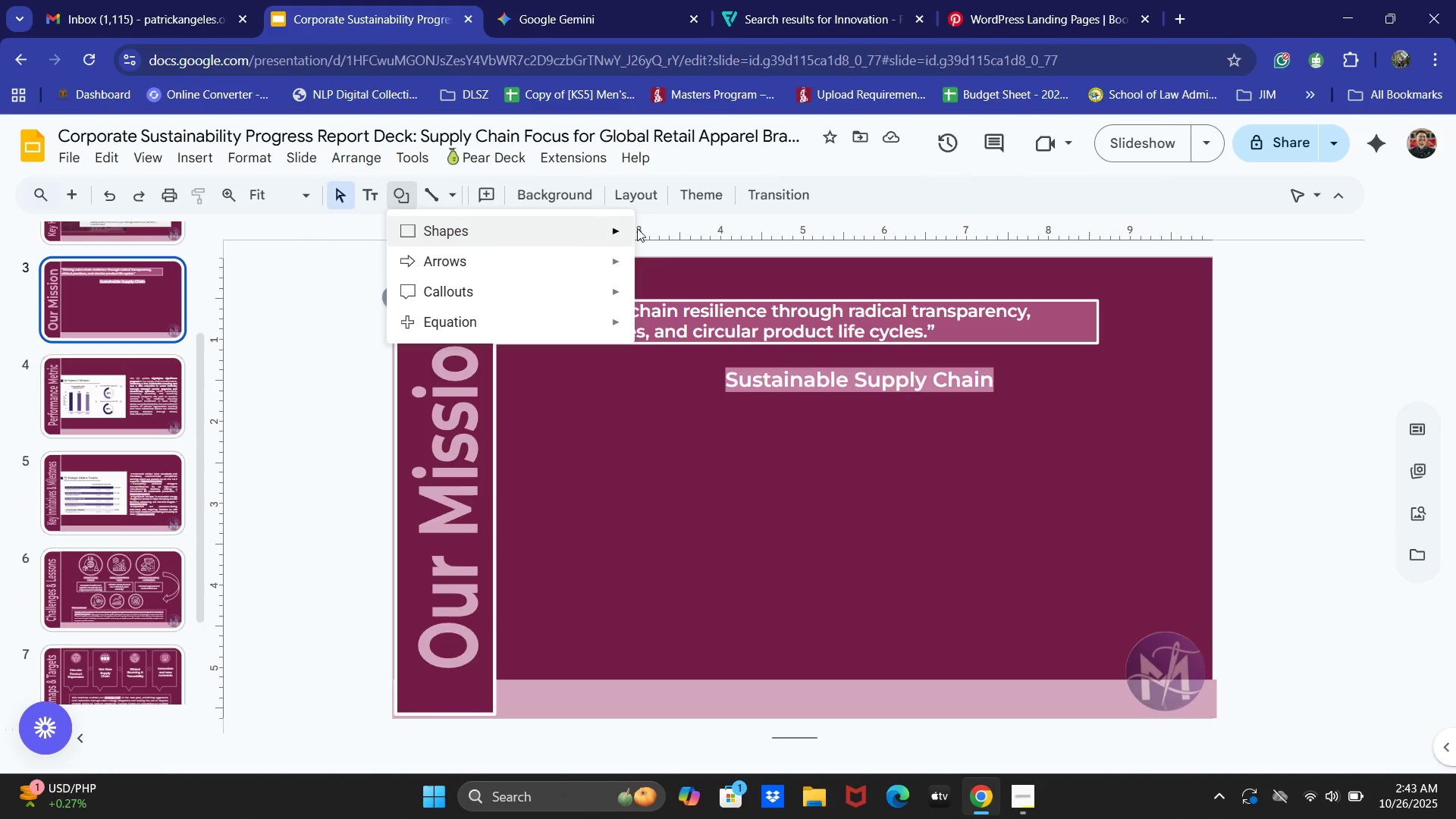 
left_click([606, 223])
 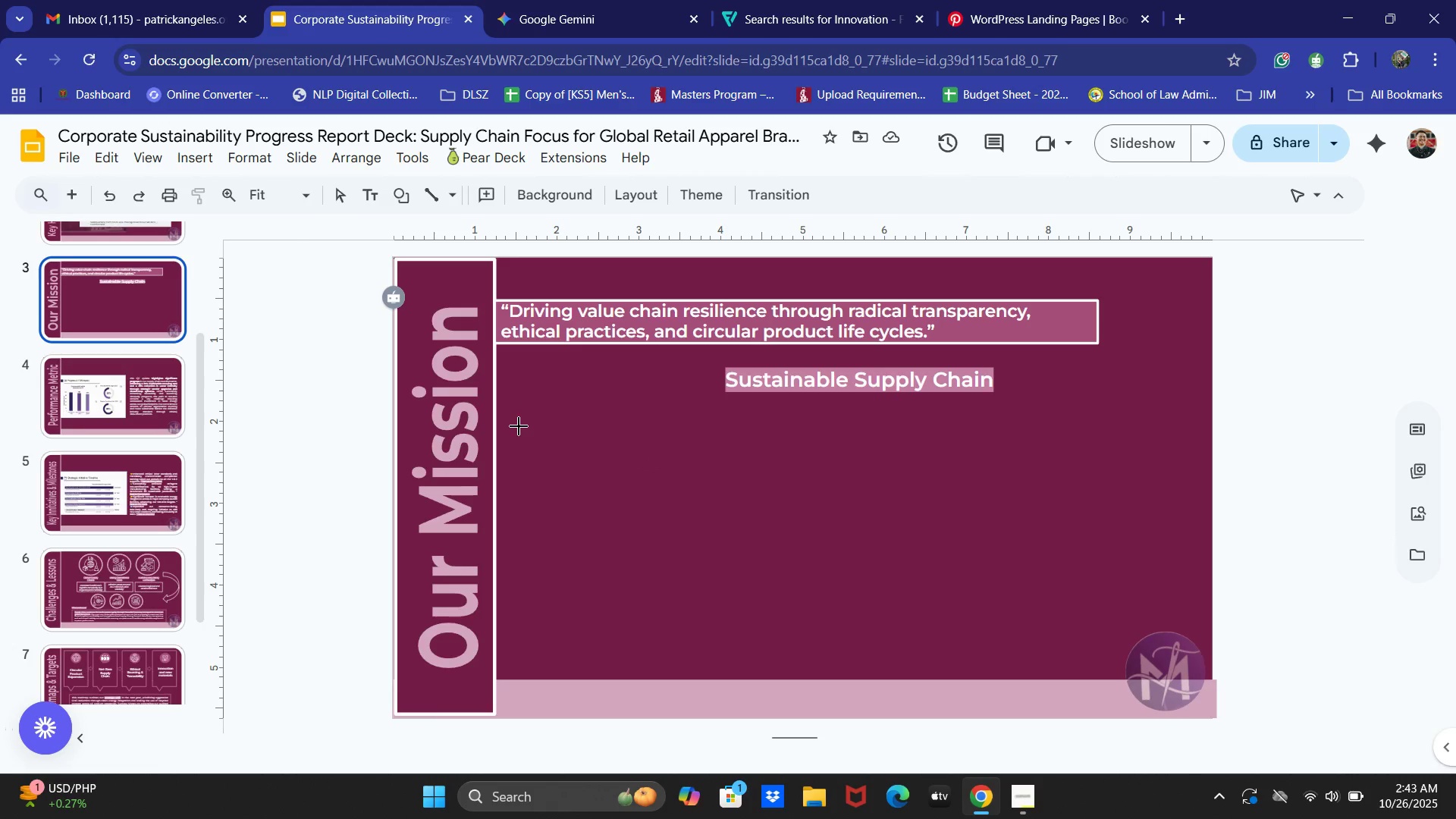 
left_click_drag(start_coordinate=[512, 410], to_coordinate=[621, 510])
 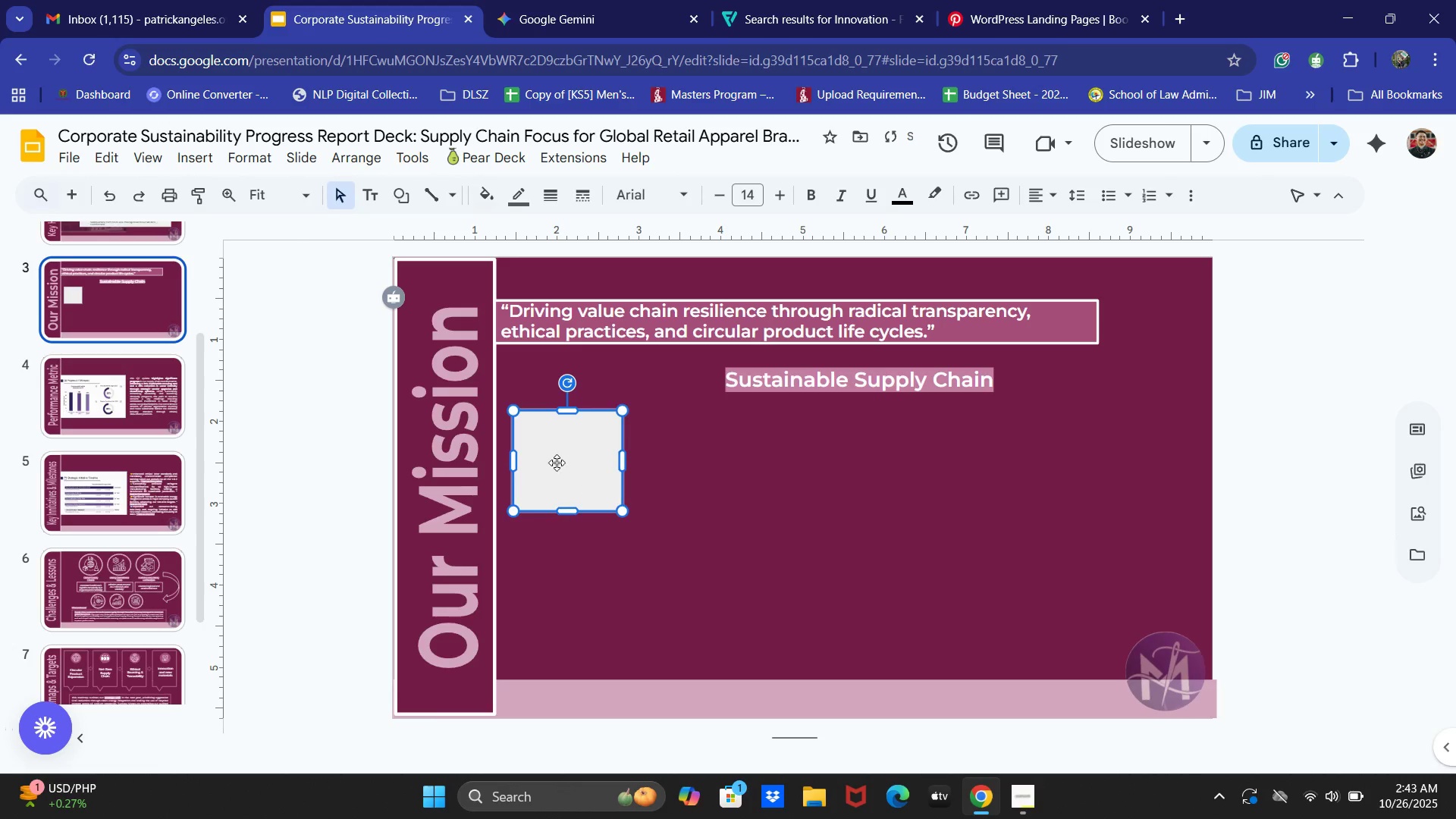 
left_click_drag(start_coordinate=[554, 458], to_coordinate=[552, 468])
 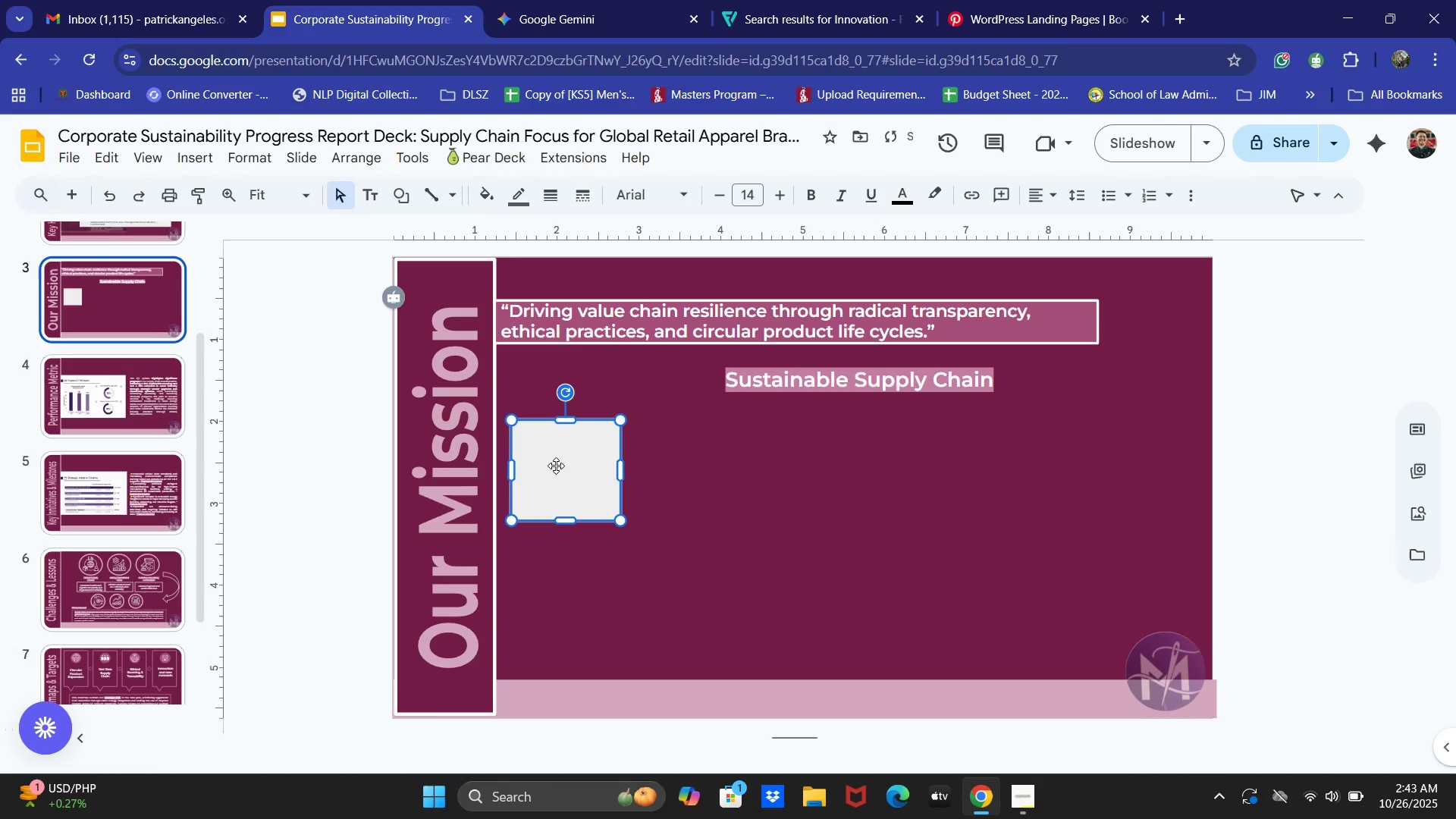 
key(Alt+Tab)
 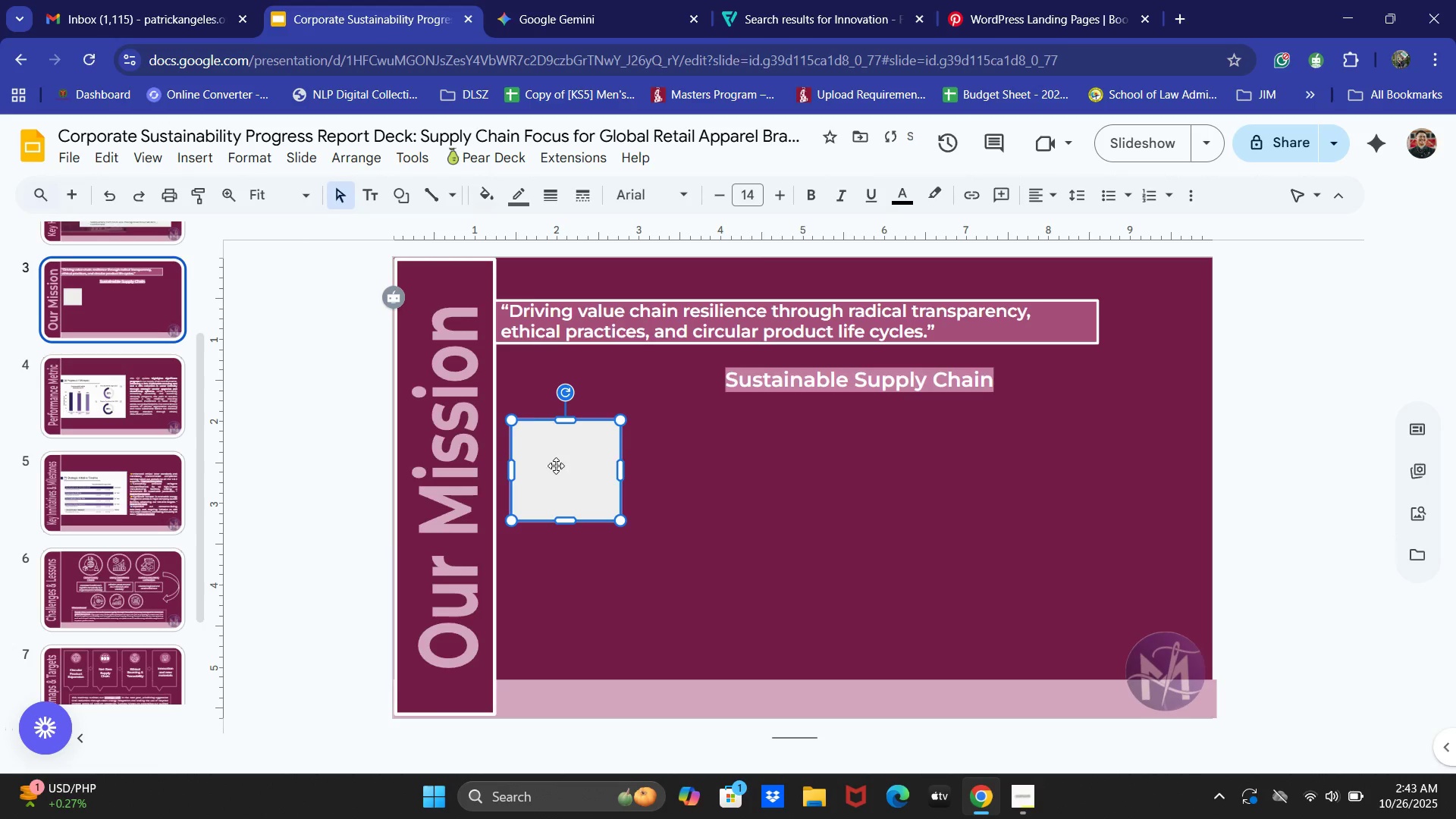 
key(Alt+Tab)
 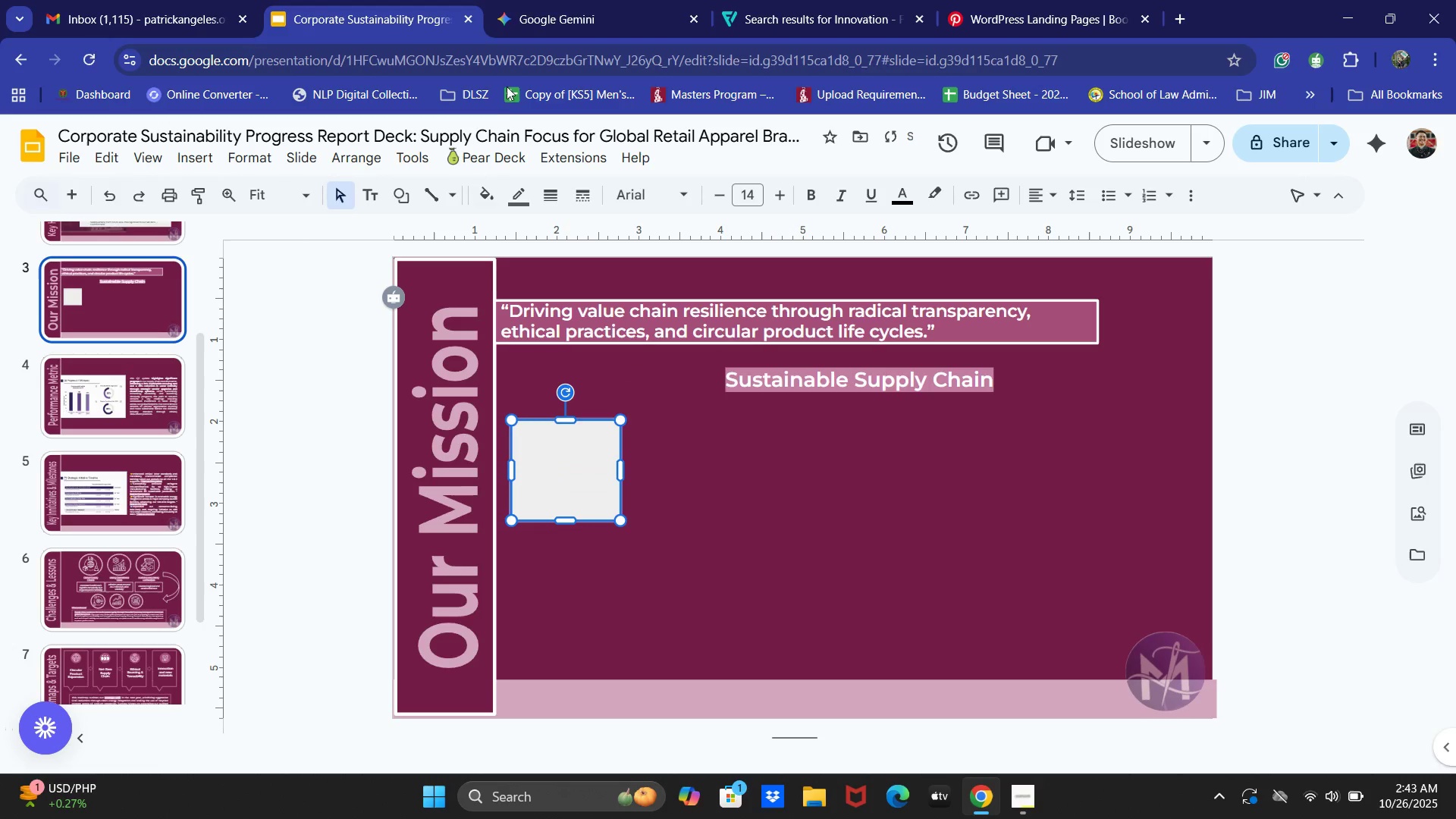 
left_click([538, 0])
 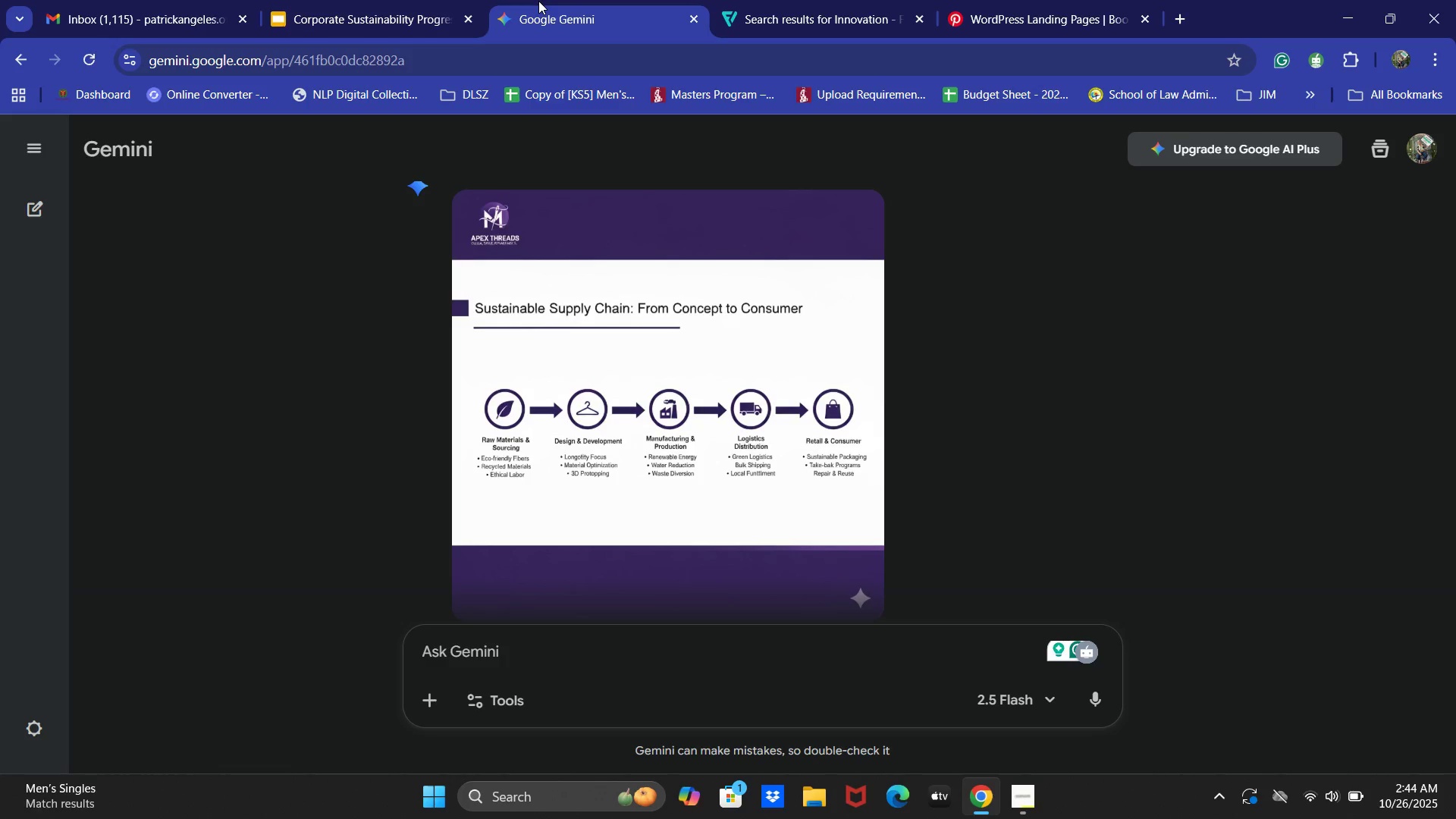 
key(Alt+AltLeft)
 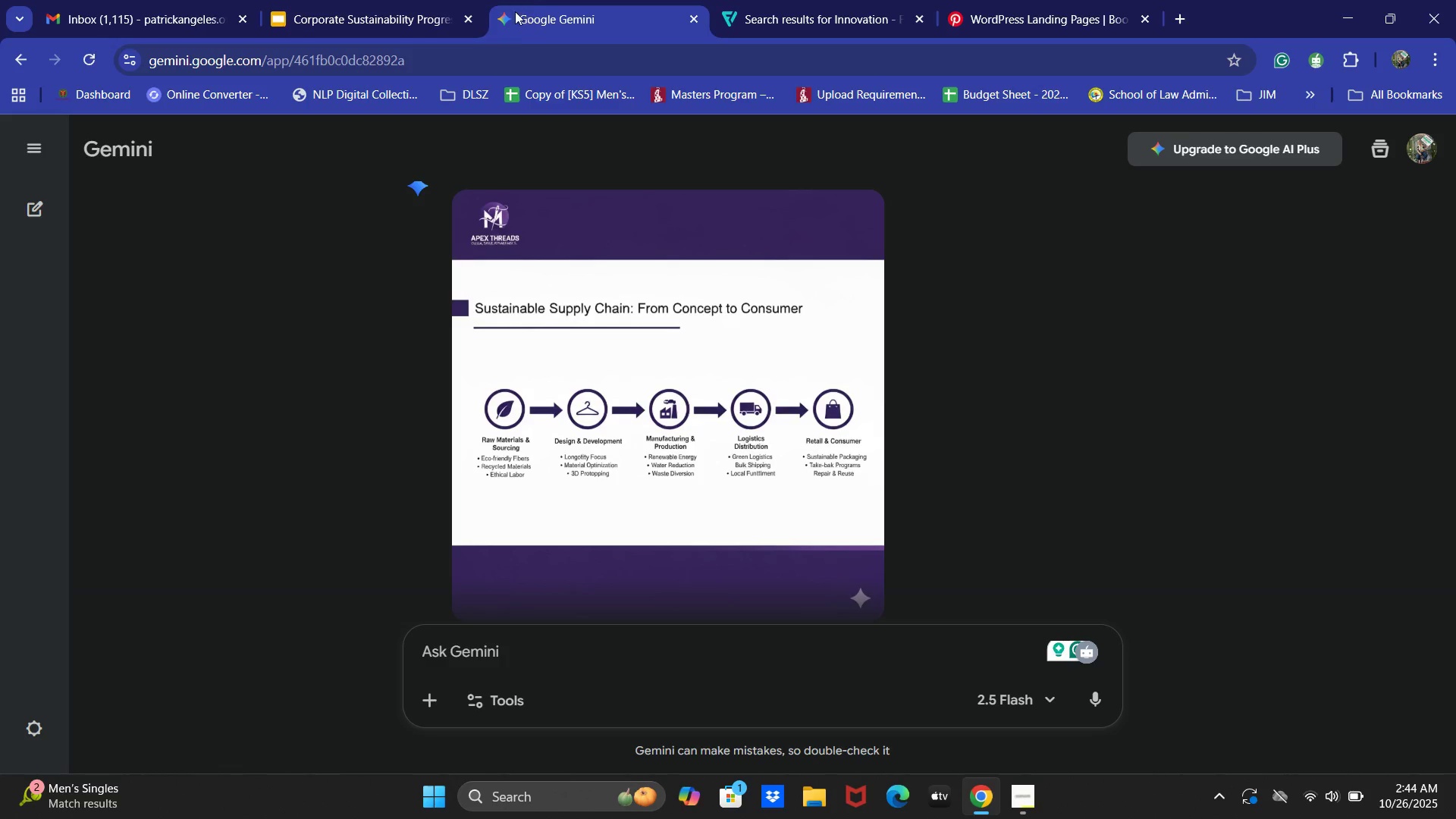 
key(Alt+Tab)
 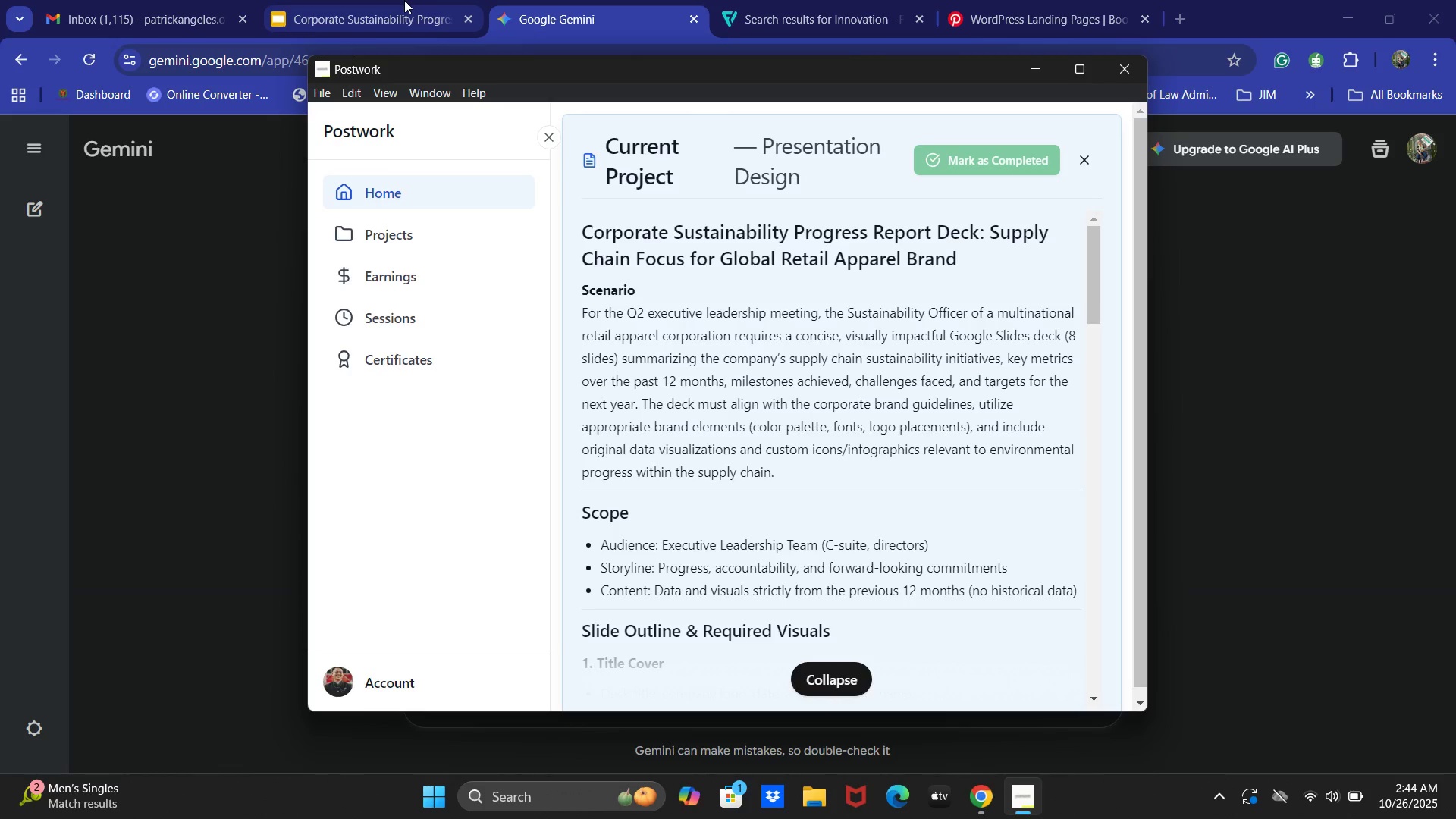 
key(Alt+AltLeft)